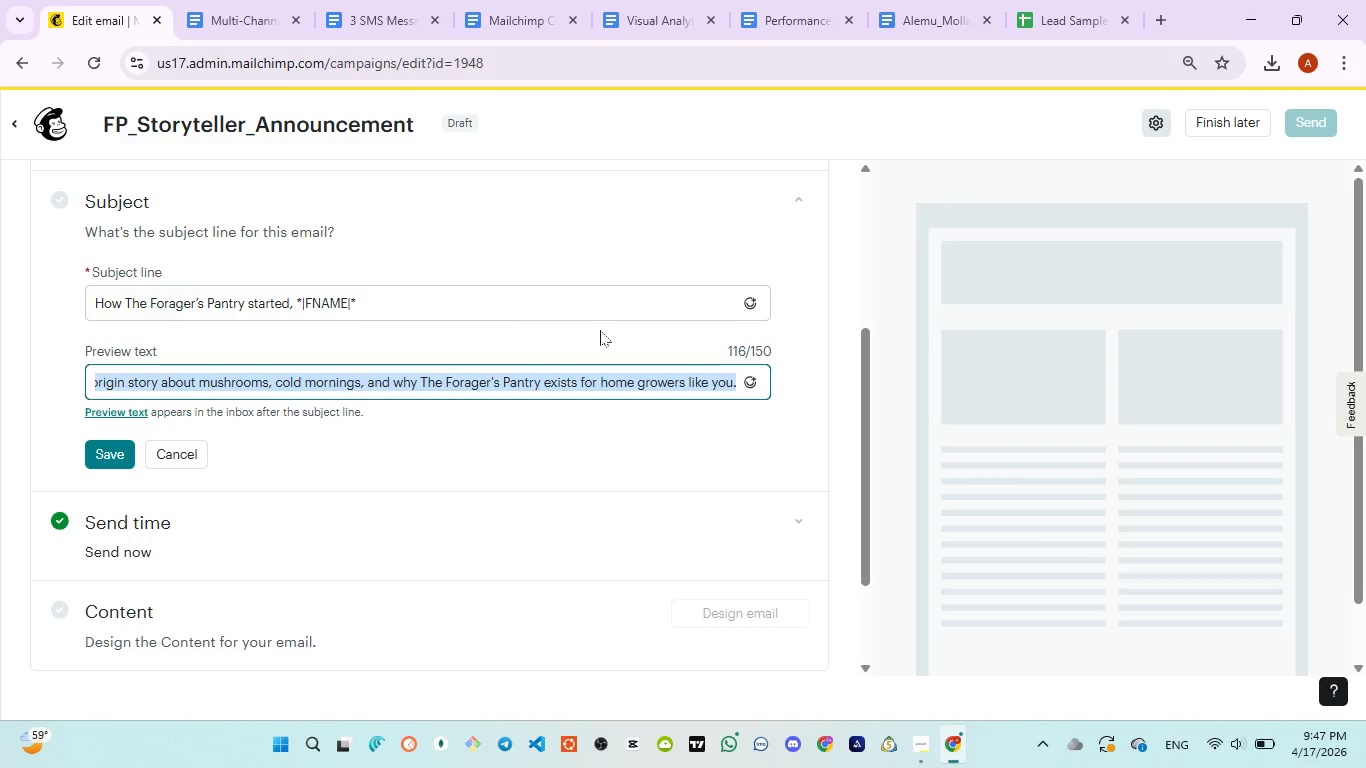 
key(Control+V)
 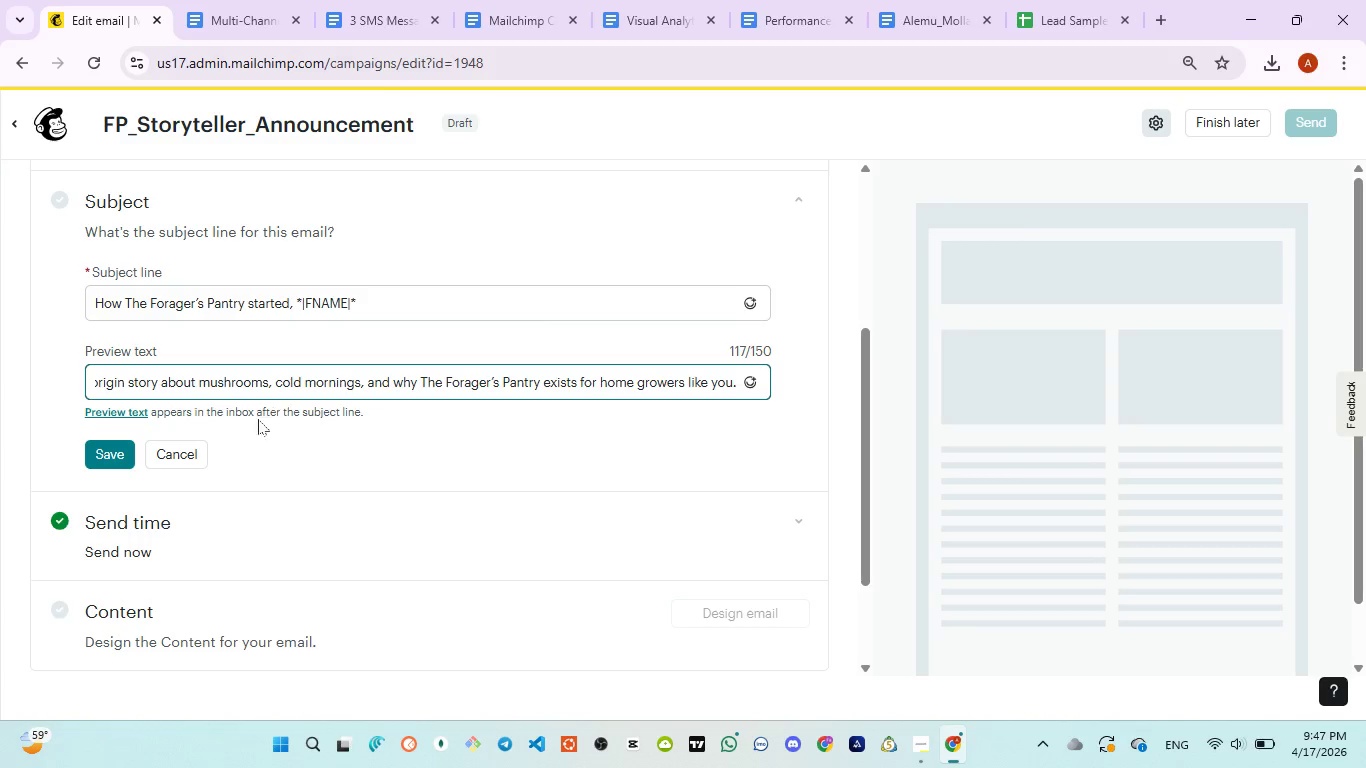 
left_click([185, 390])
 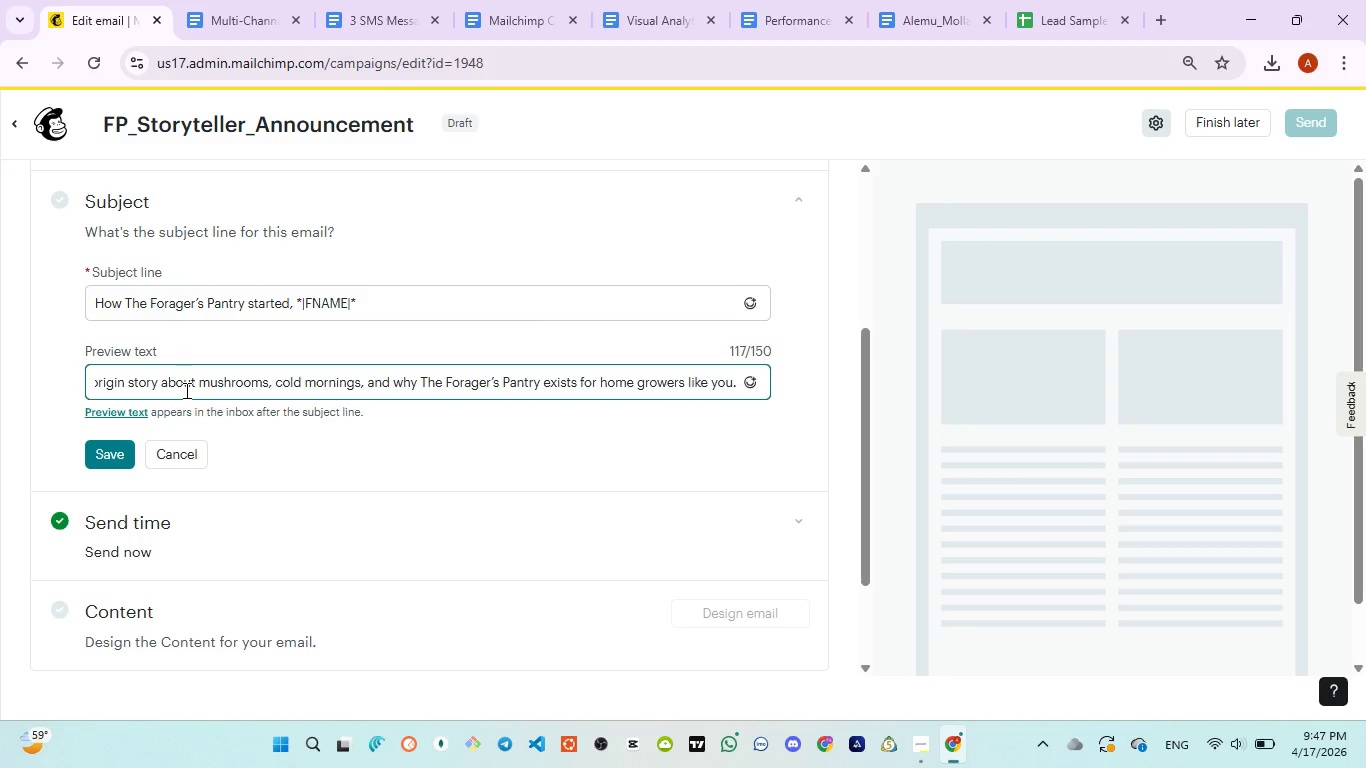 
left_click([185, 390])
 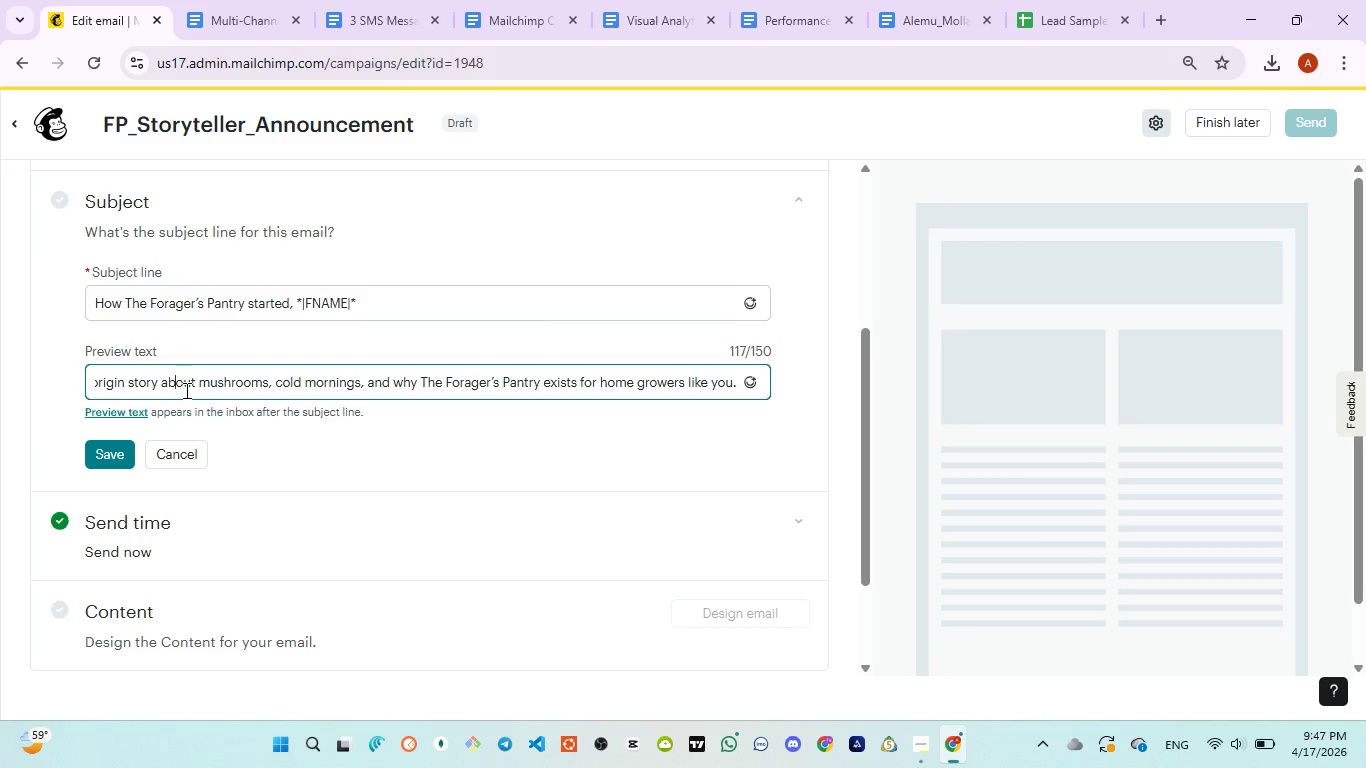 
hold_key(key=ArrowLeft, duration=1.52)
 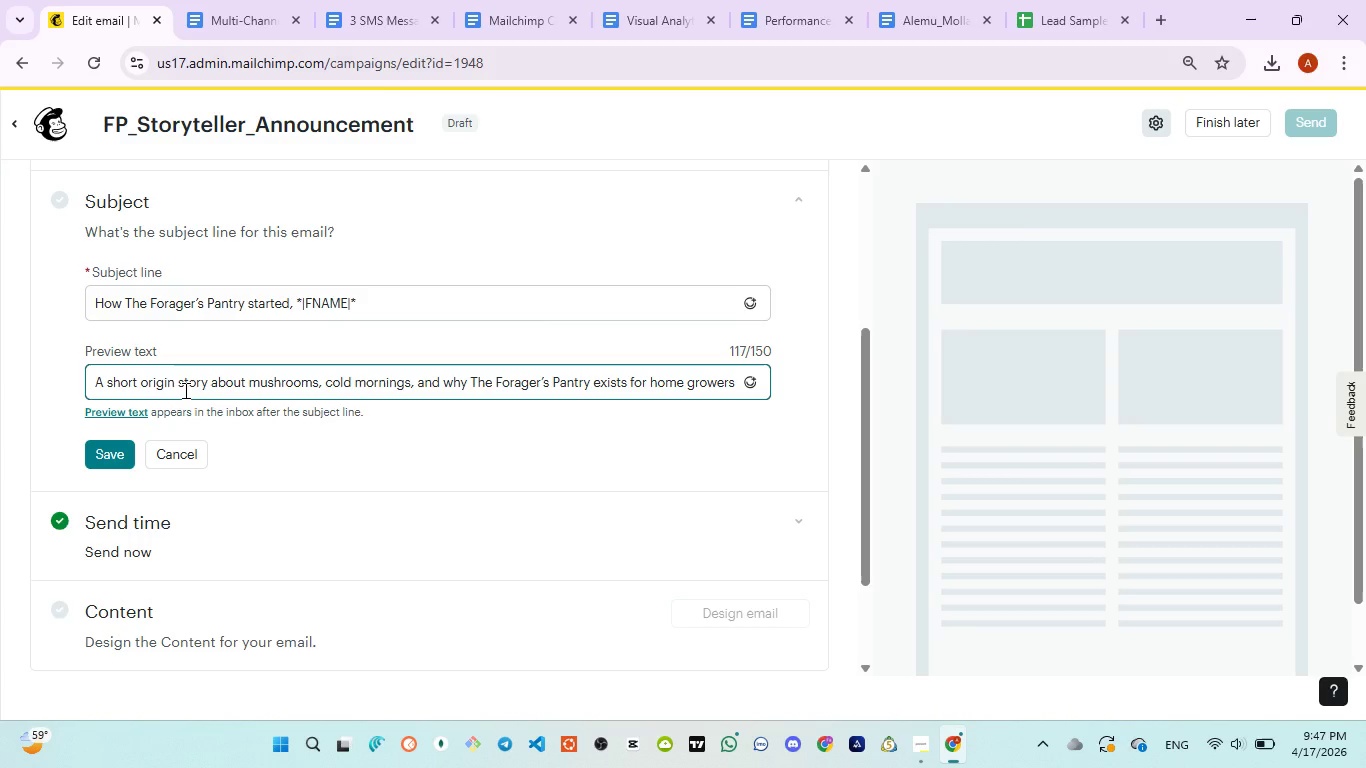 
key(ArrowLeft)
 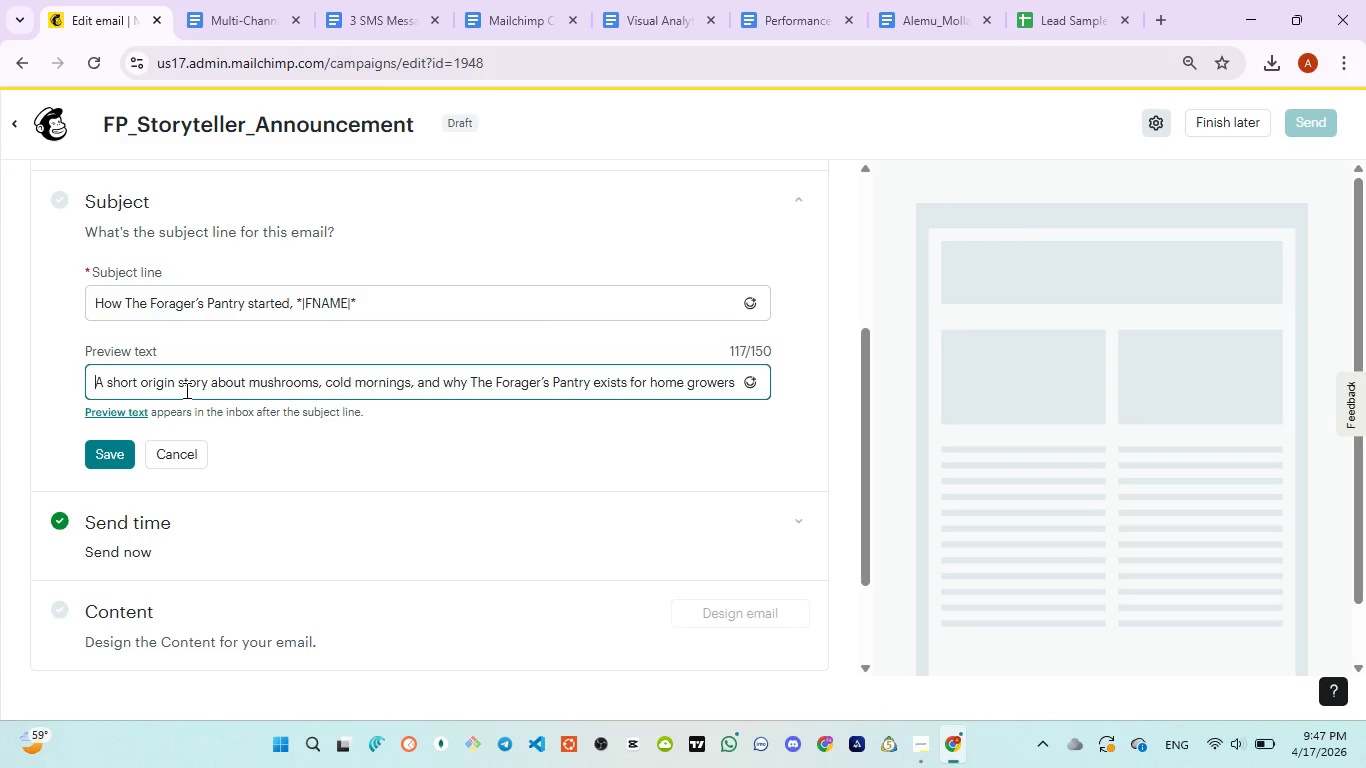 
key(ArrowLeft)
 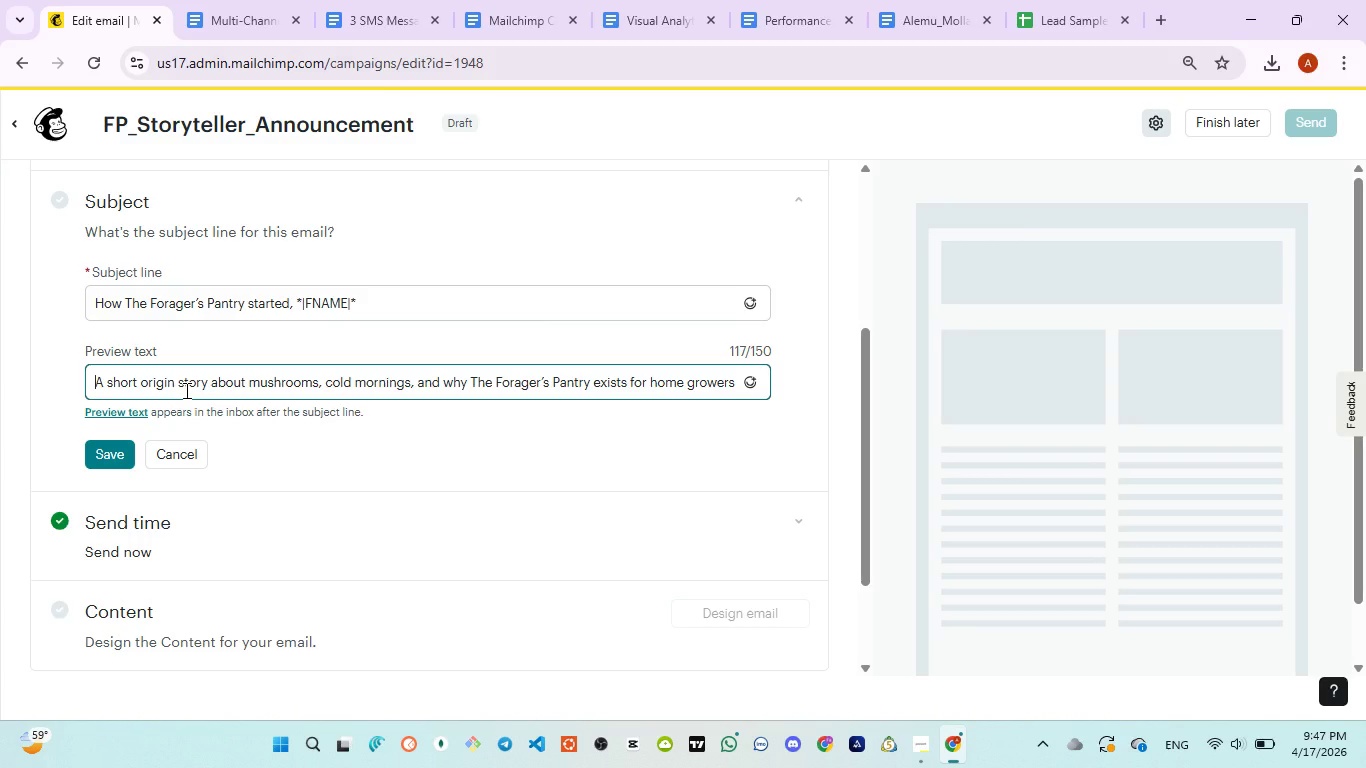 
key(ArrowLeft)
 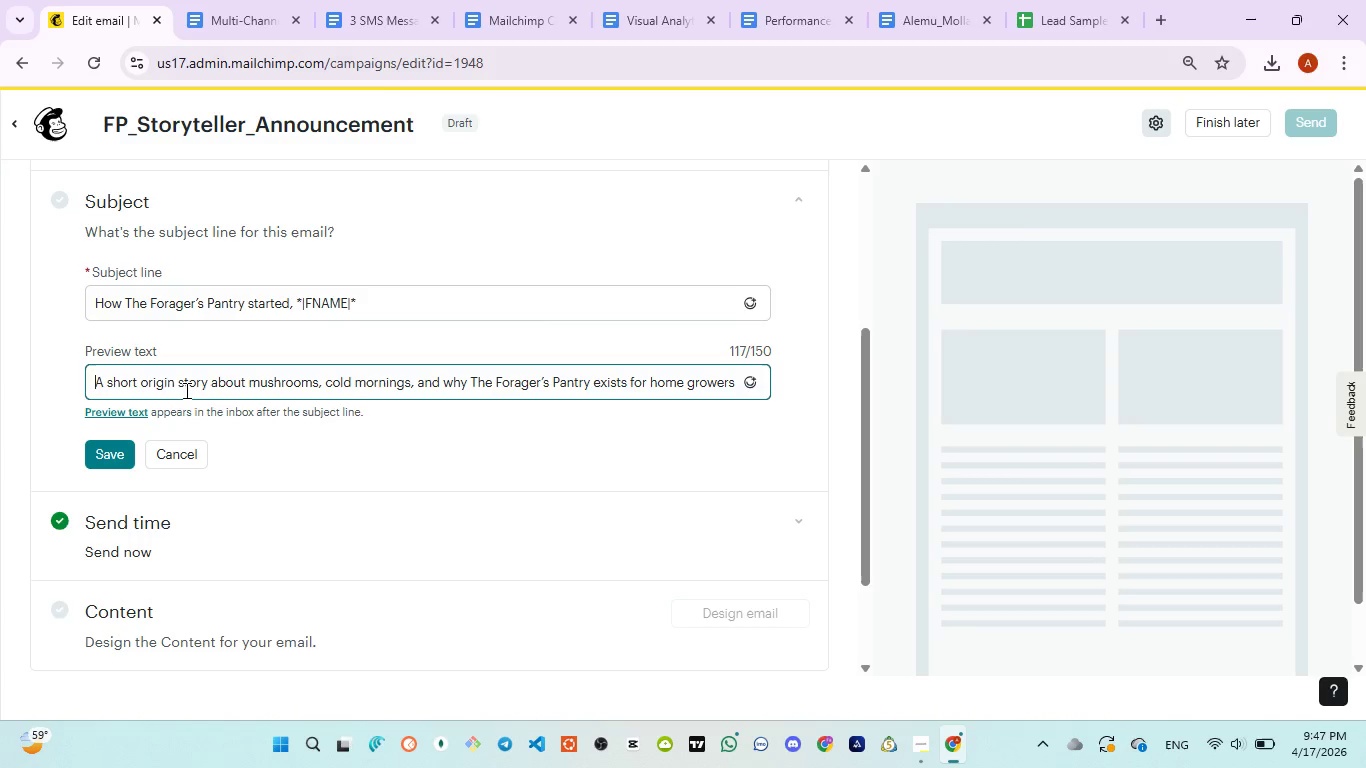 
key(ArrowLeft)
 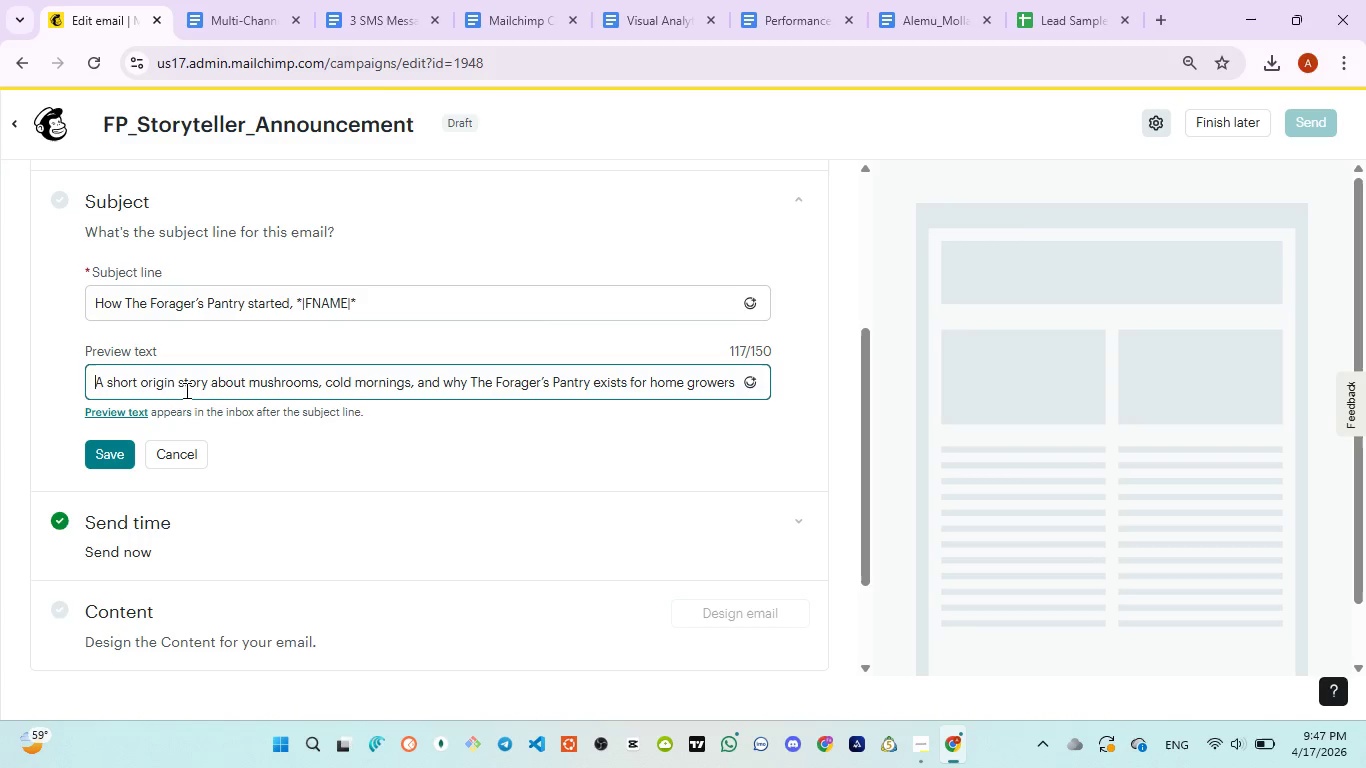 
key(ArrowLeft)
 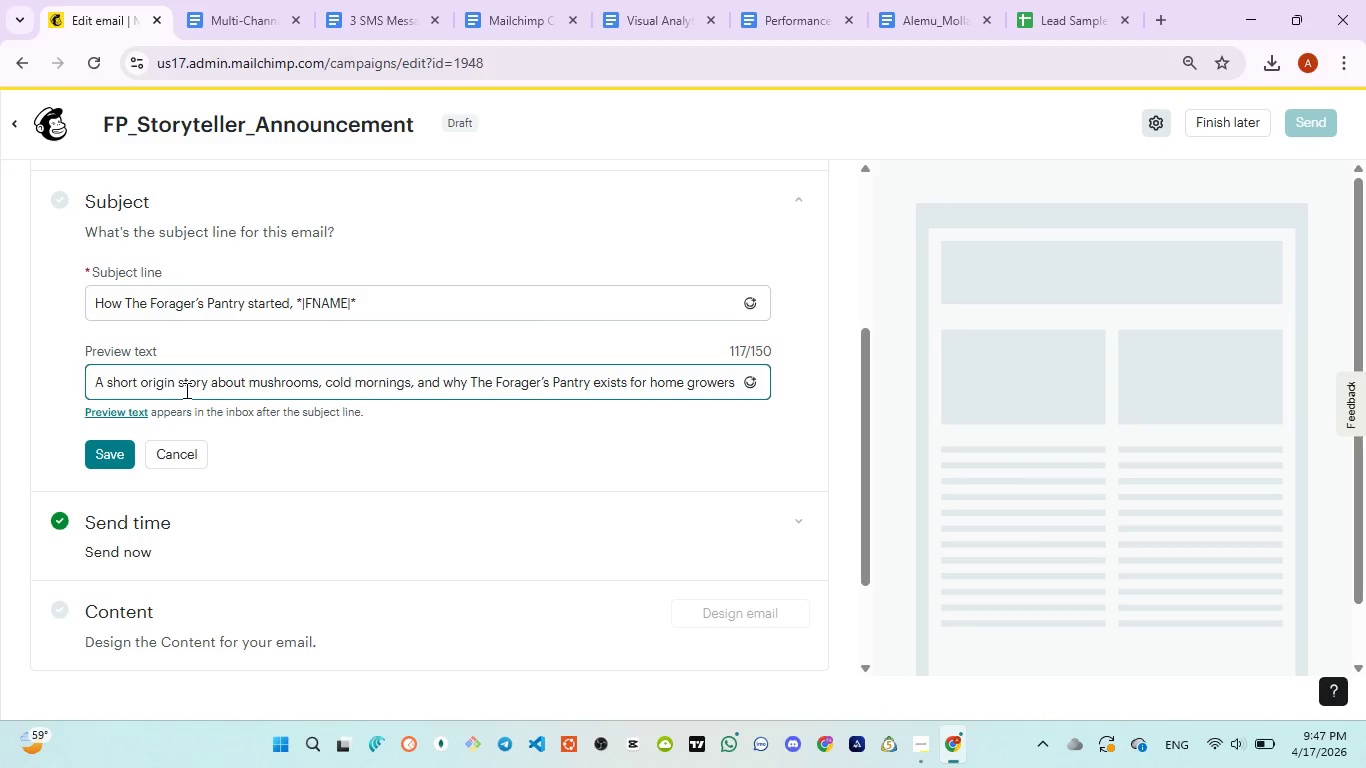 
key(ArrowLeft)
 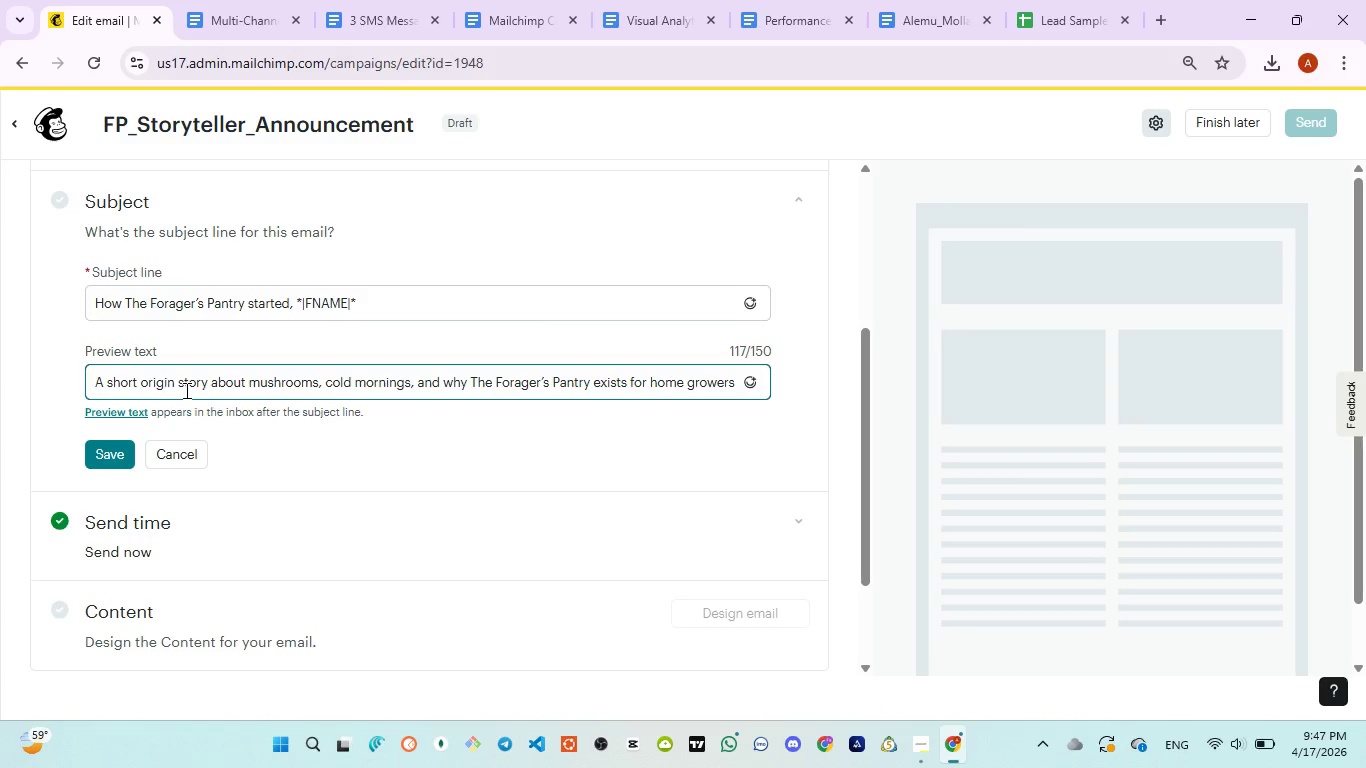 
key(ArrowLeft)
 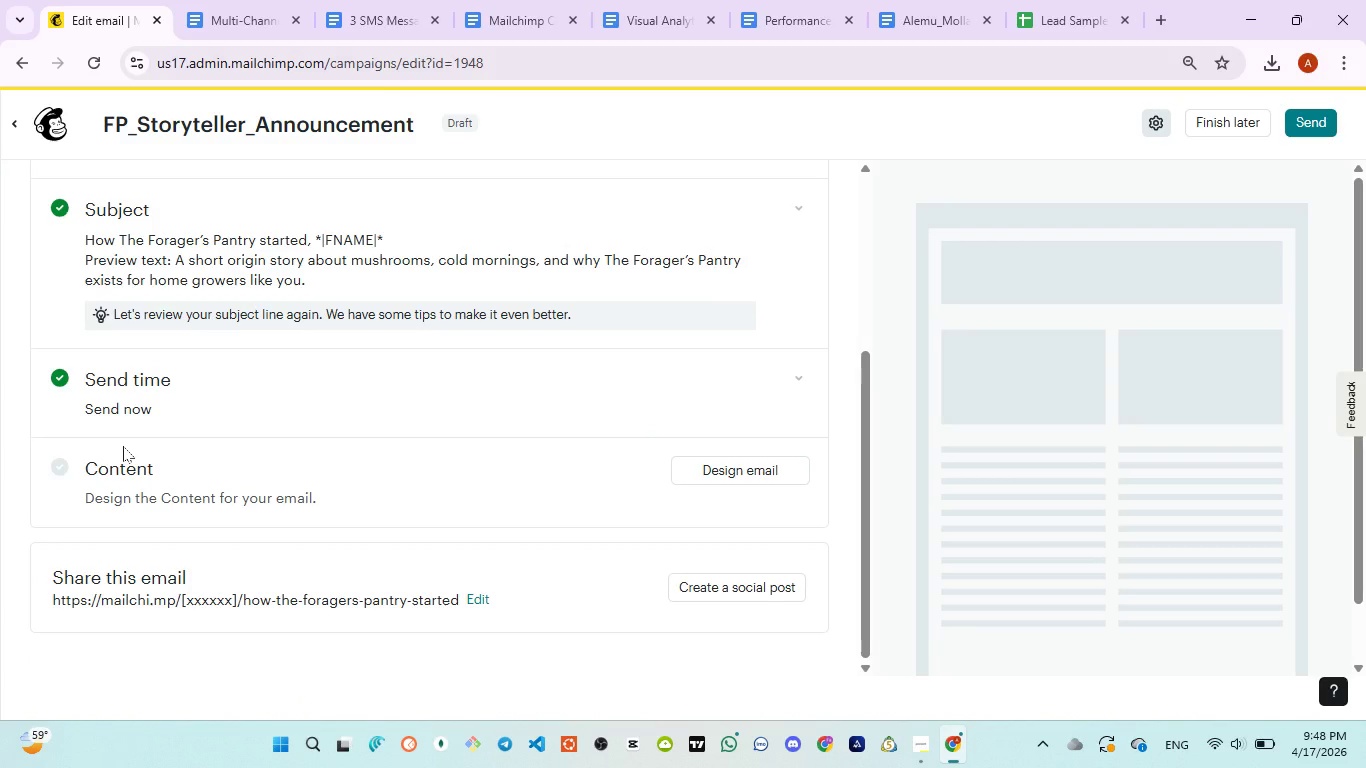 
wait(14.16)
 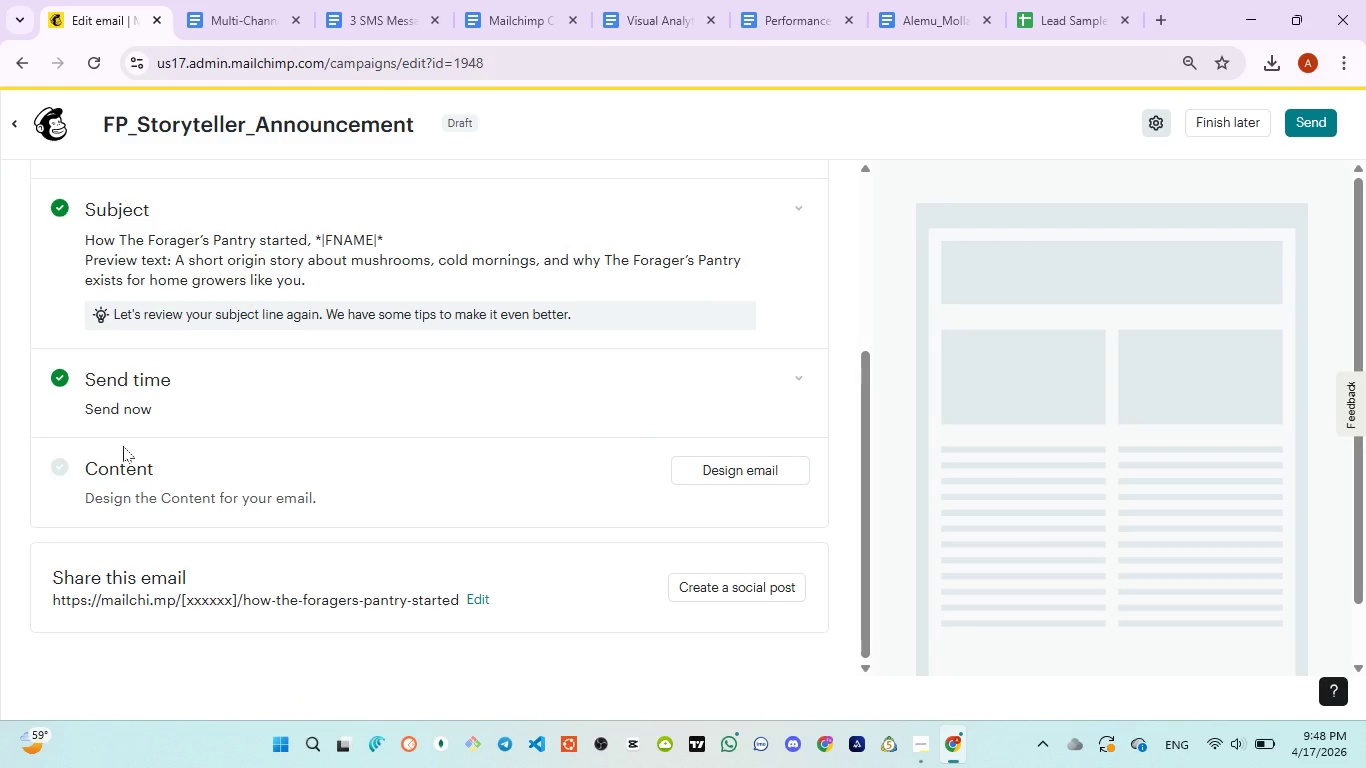 
left_click([731, 473])
 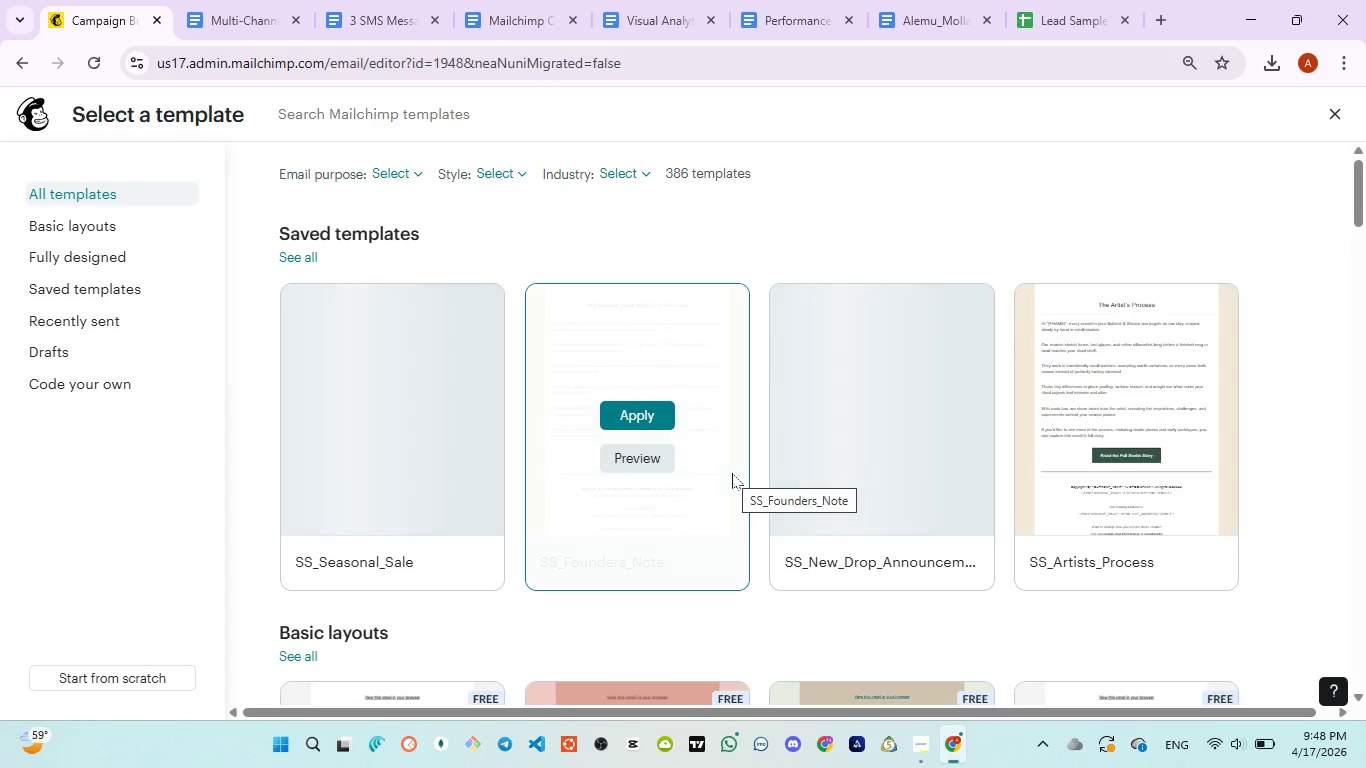 
wait(13.31)
 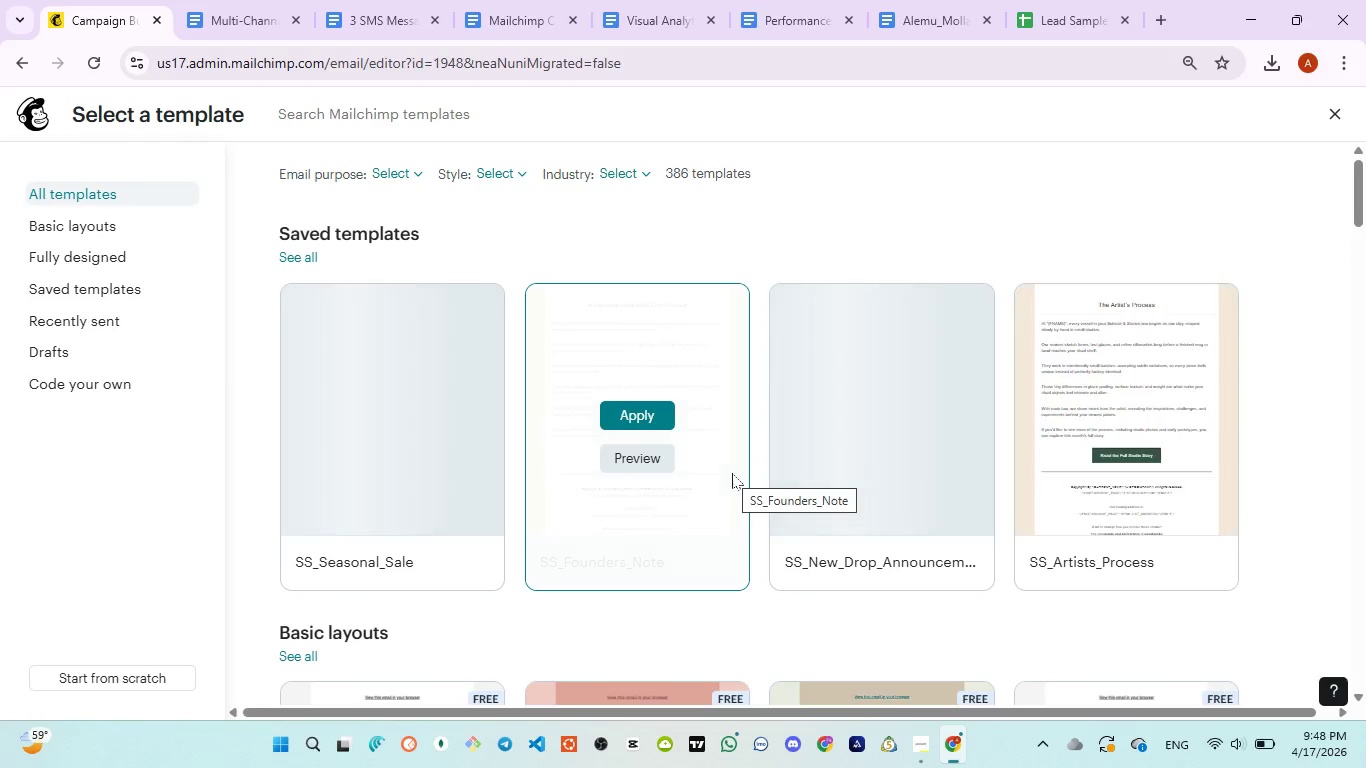 
left_click([395, 406])
 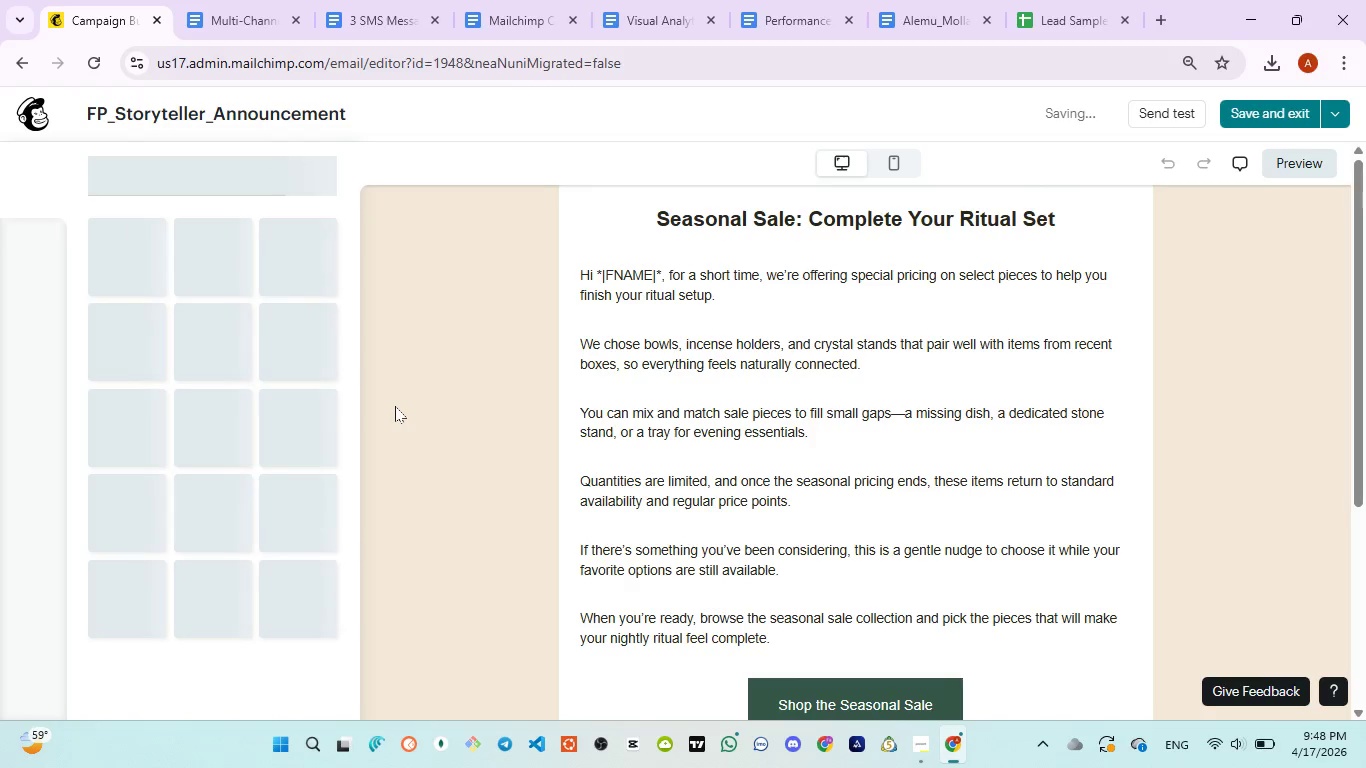 
scroll: coordinate [633, 445], scroll_direction: down, amount: 3.0
 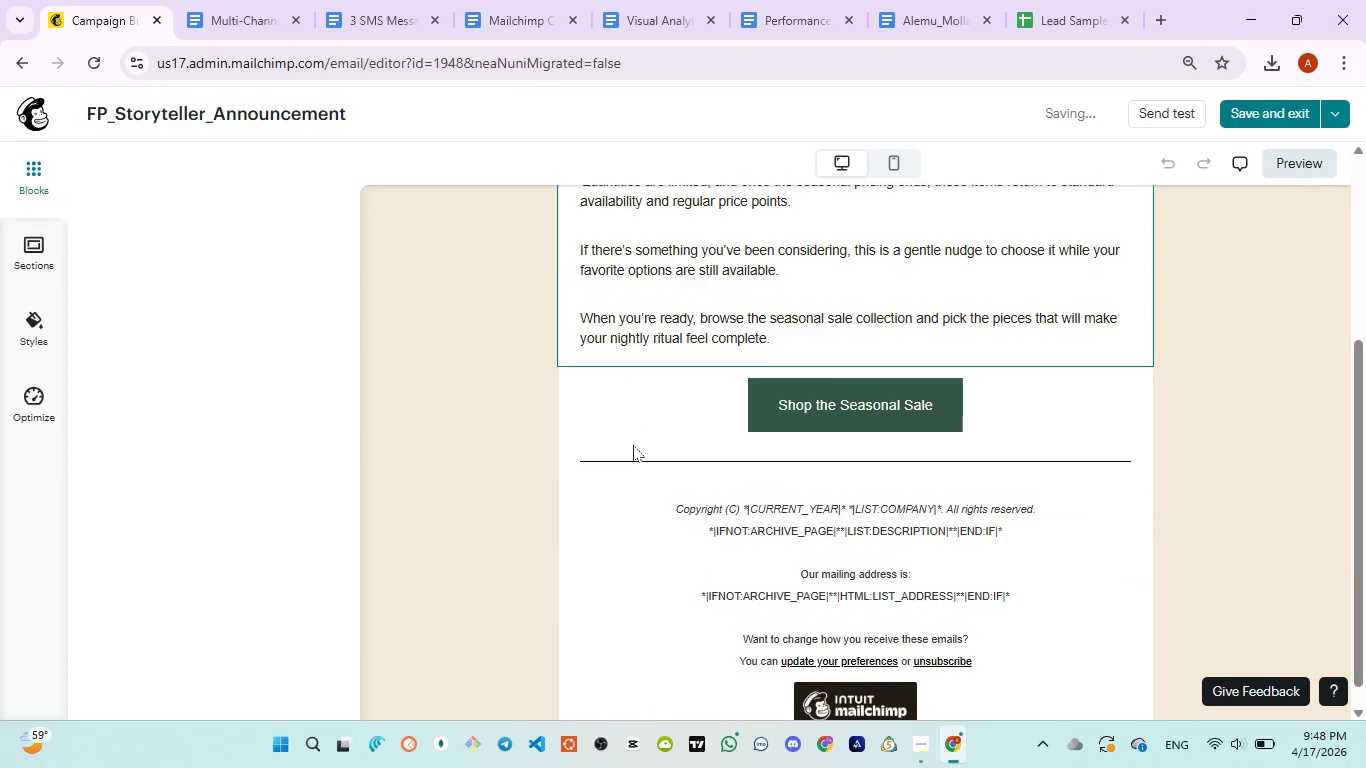 
scroll: coordinate [633, 445], scroll_direction: up, amount: 4.0
 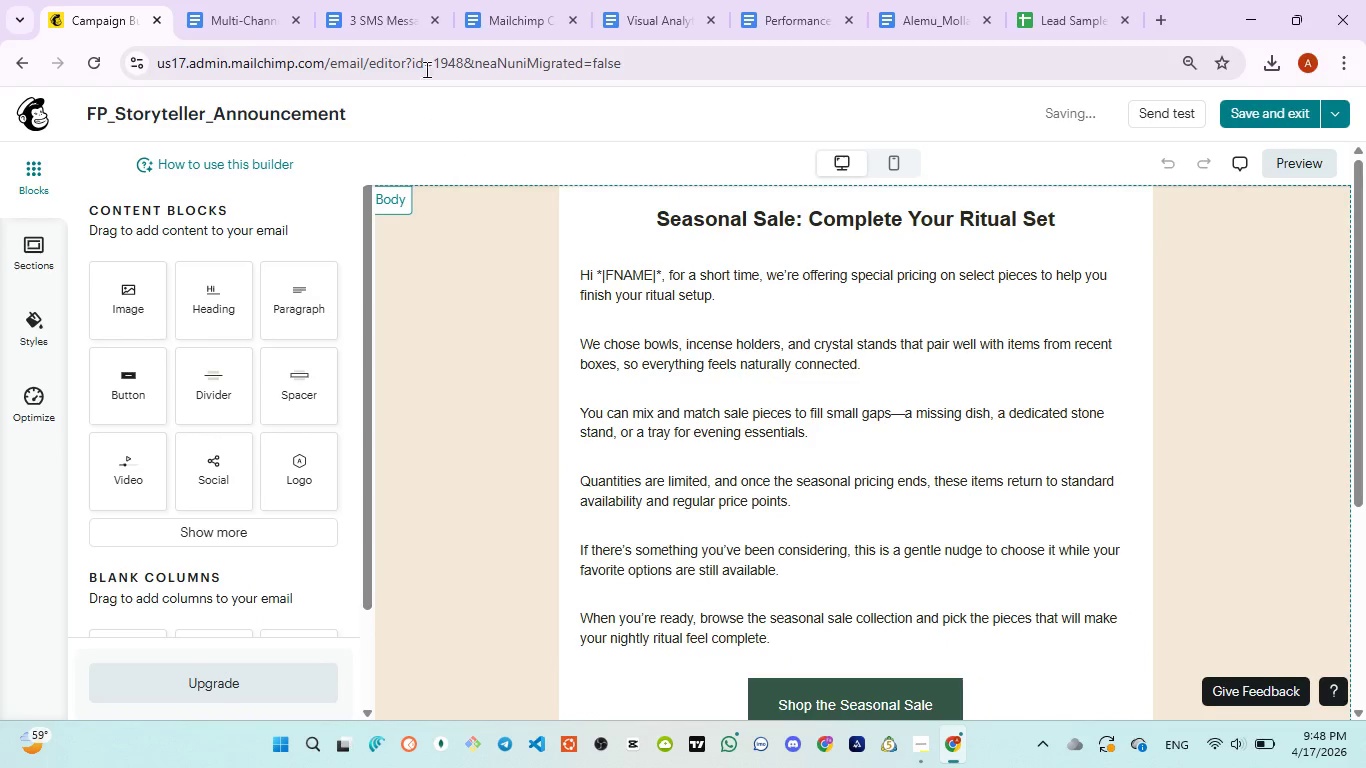 
left_click([398, 23])
 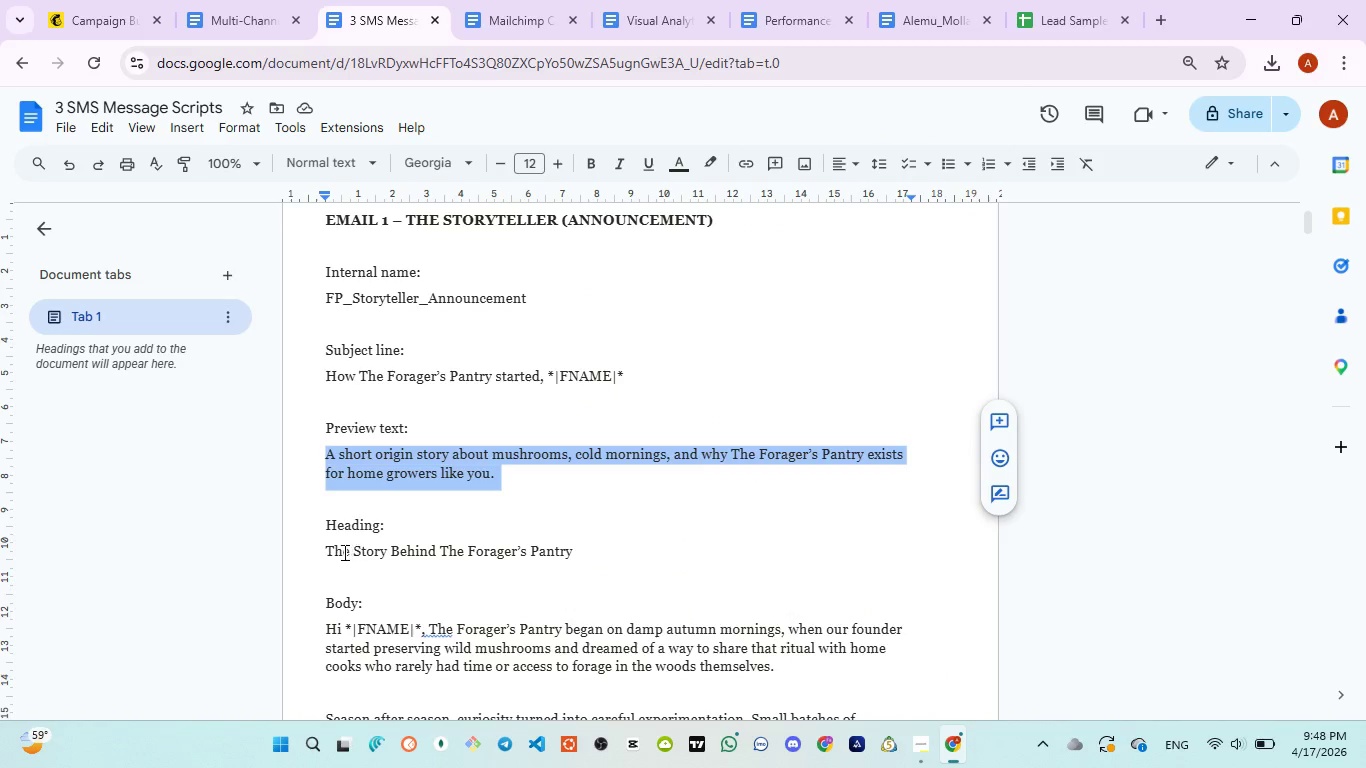 
left_click_drag(start_coordinate=[325, 551], to_coordinate=[612, 563])
 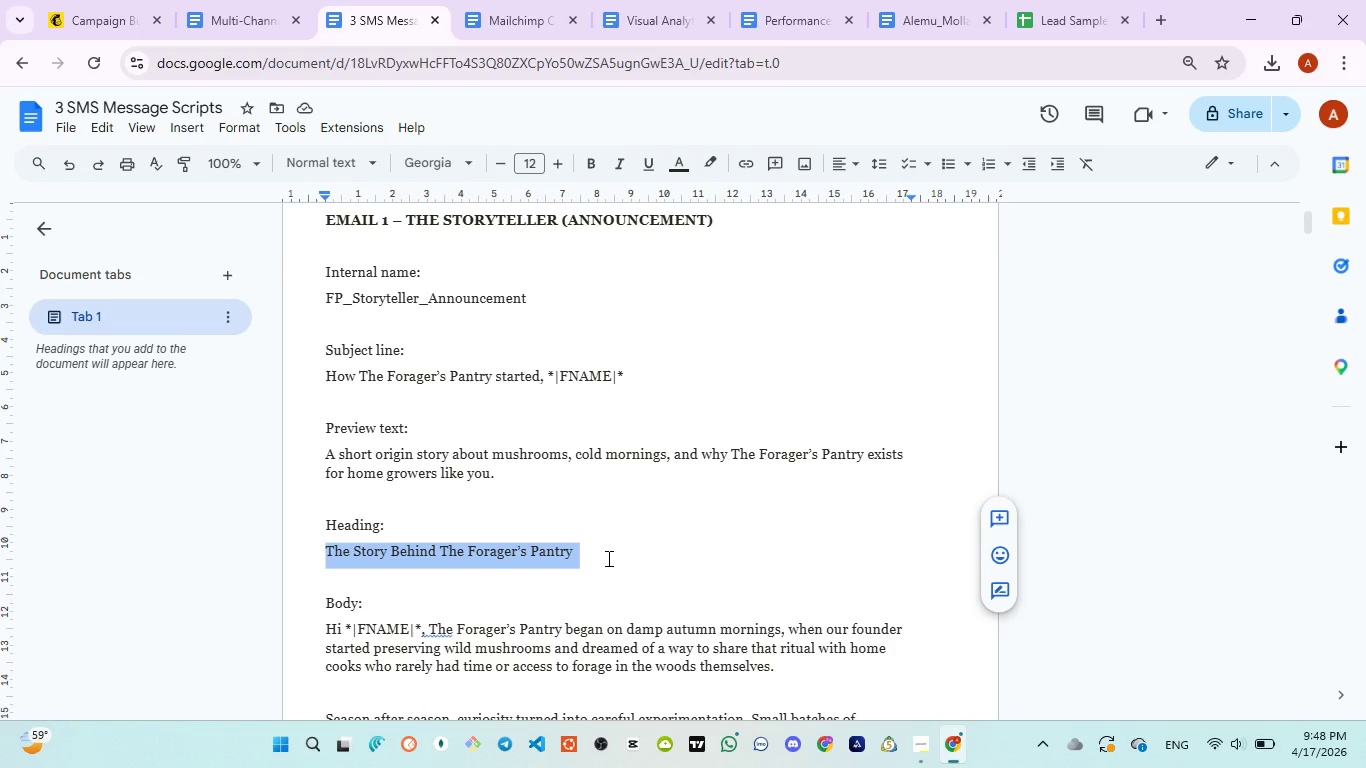 
key(Control+C)
 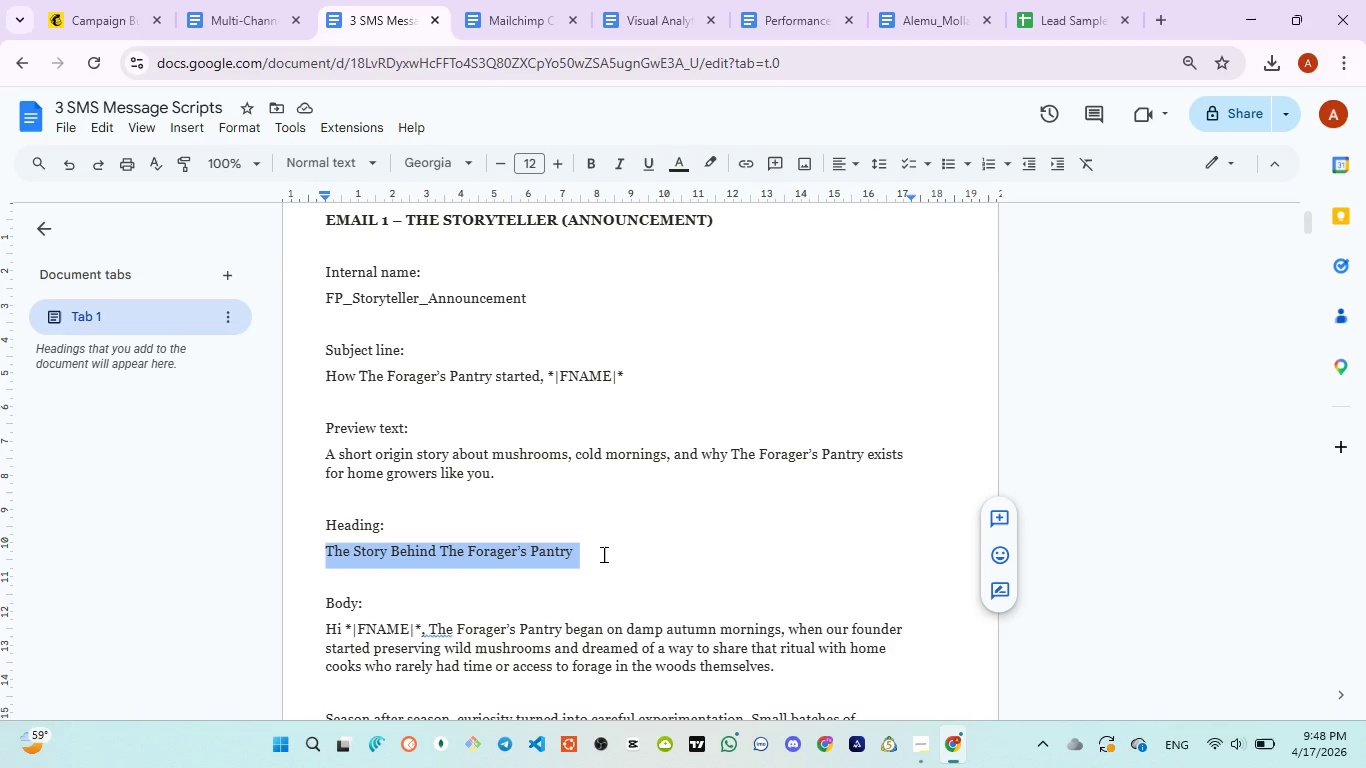 
key(Control+C)
 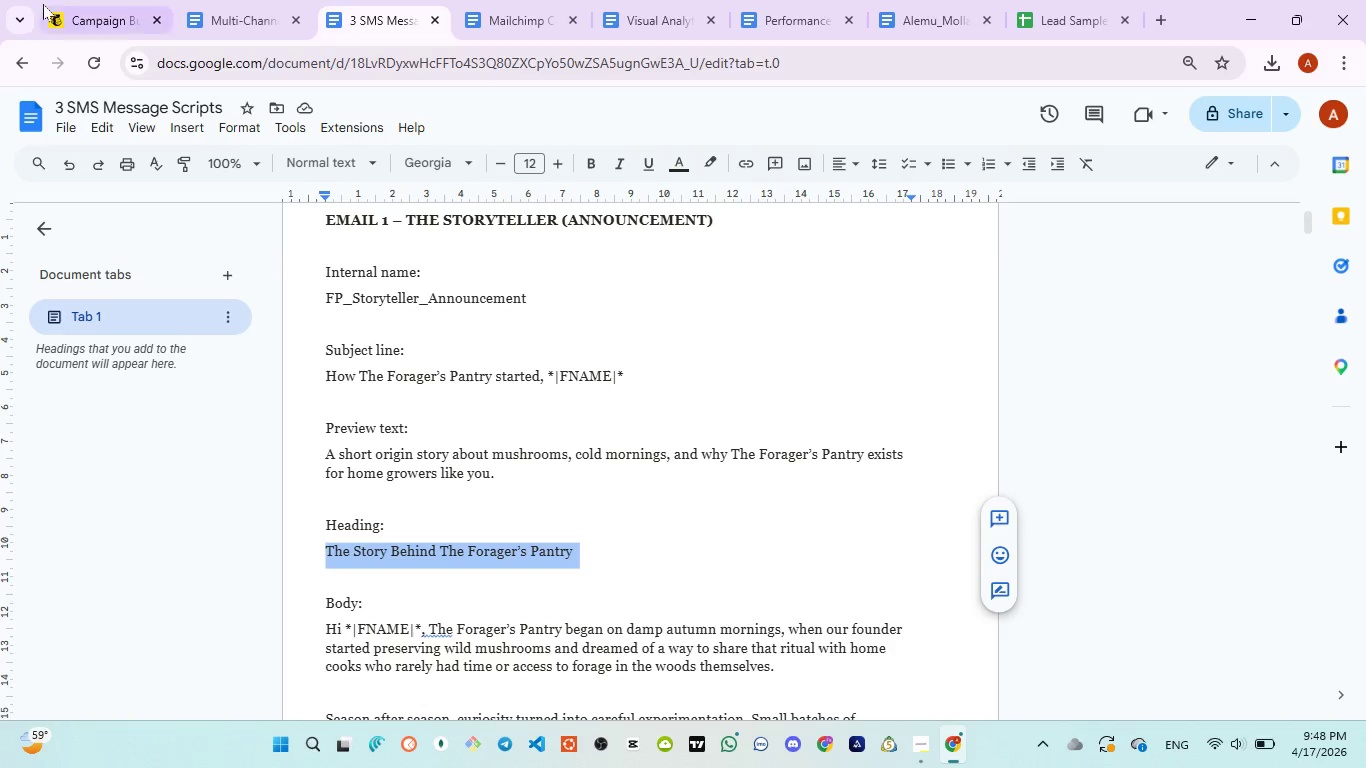 
left_click([67, 10])
 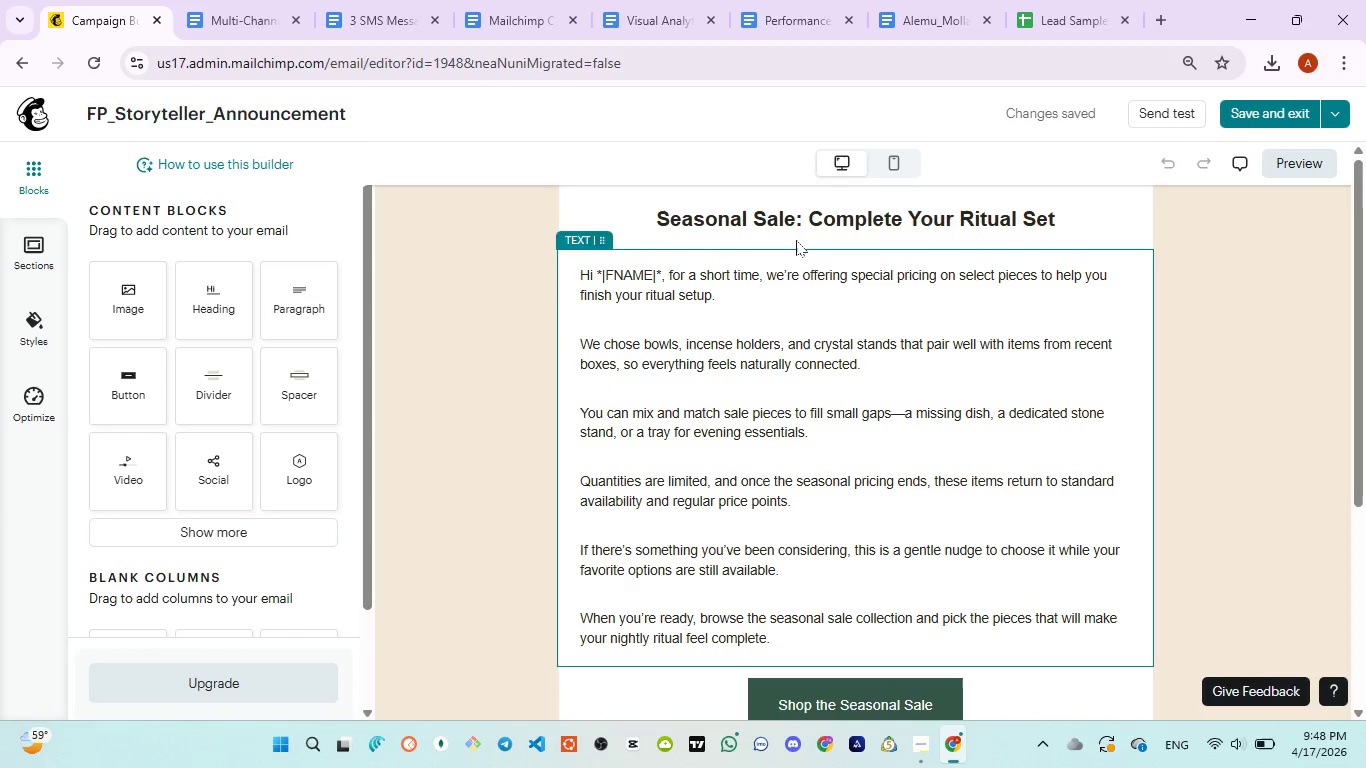 
left_click([796, 240])
 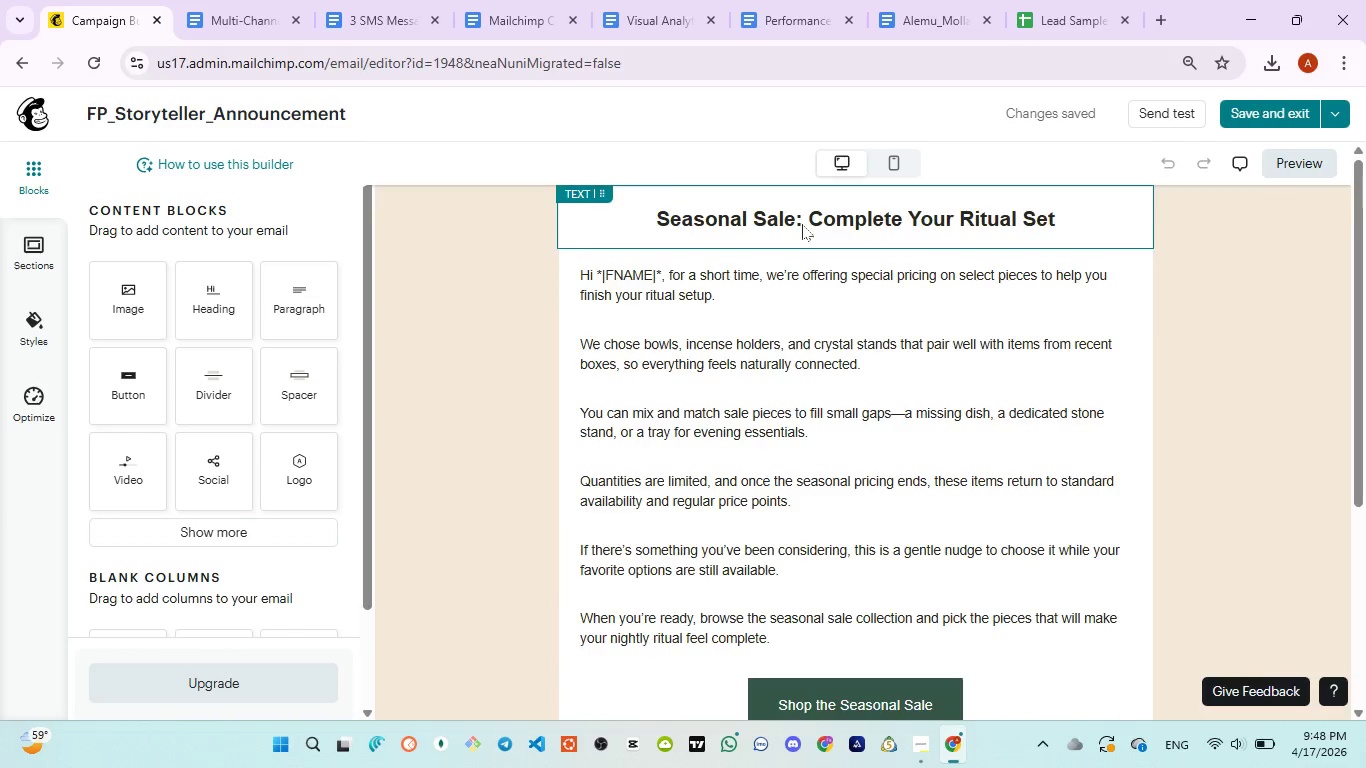 
left_click([802, 224])
 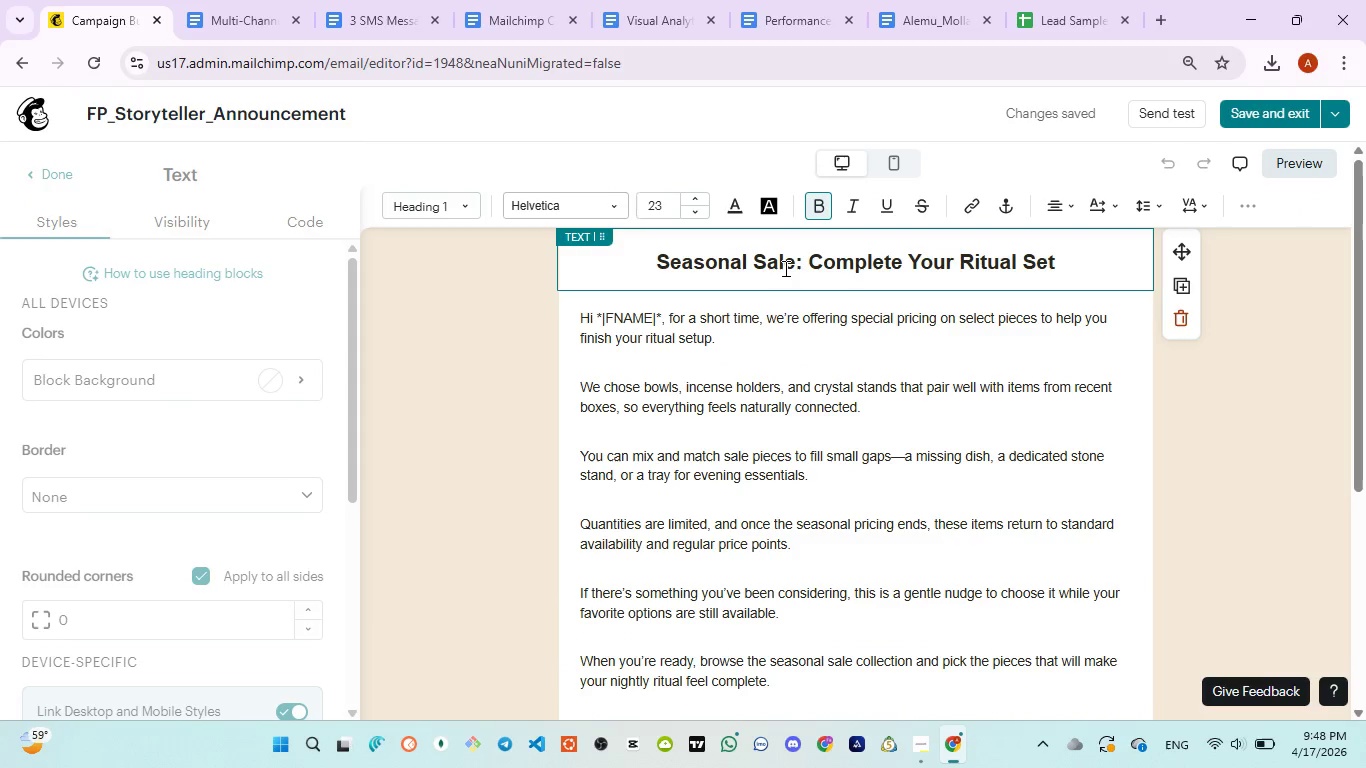 
left_click([784, 268])
 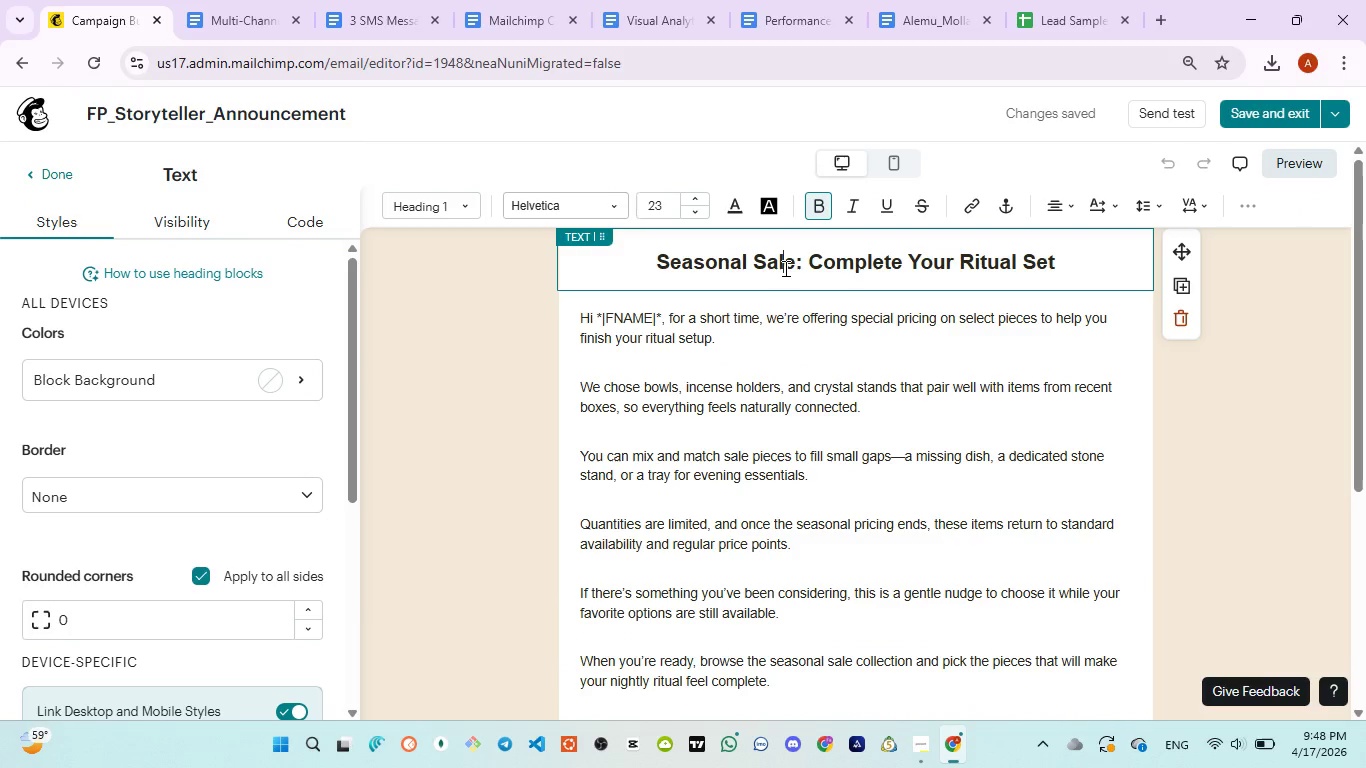 
key(Control+A)
 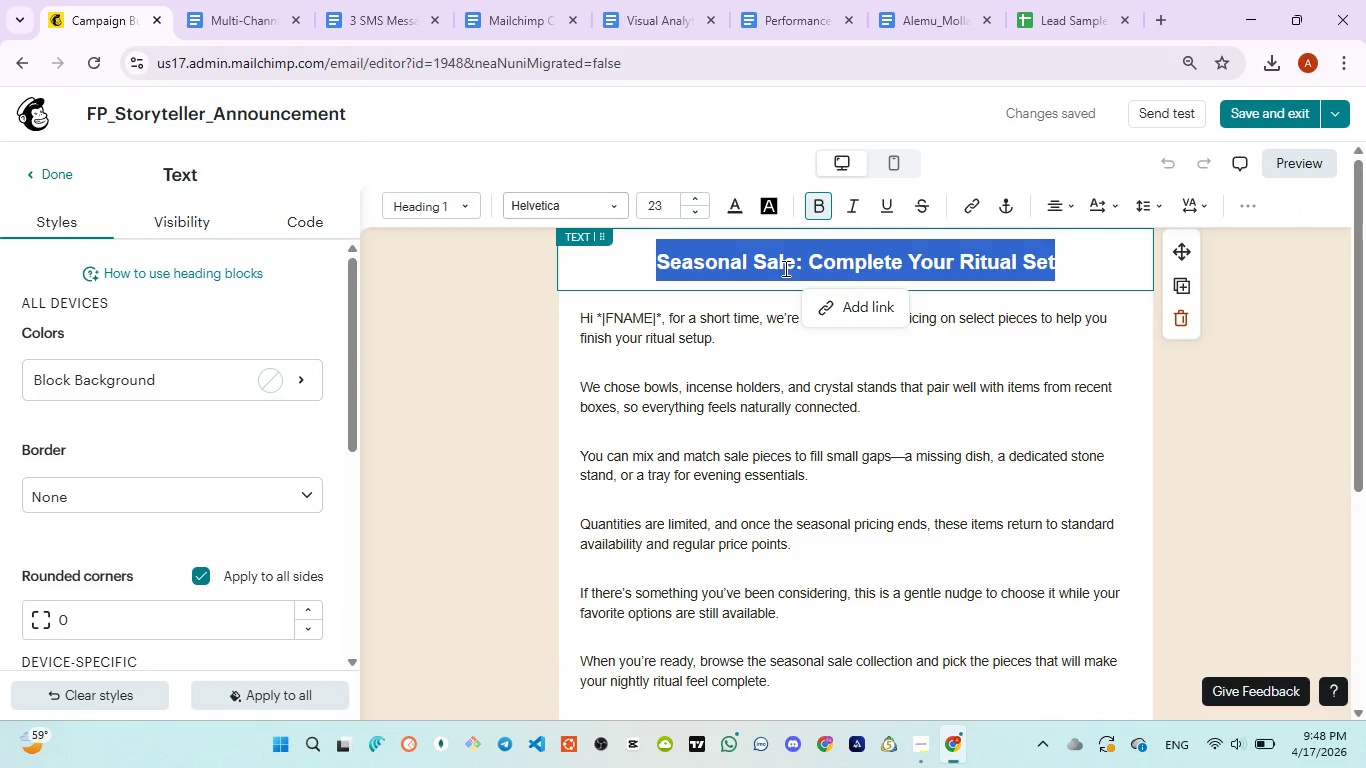 
type(The story behind  The Forager's Pantry)
 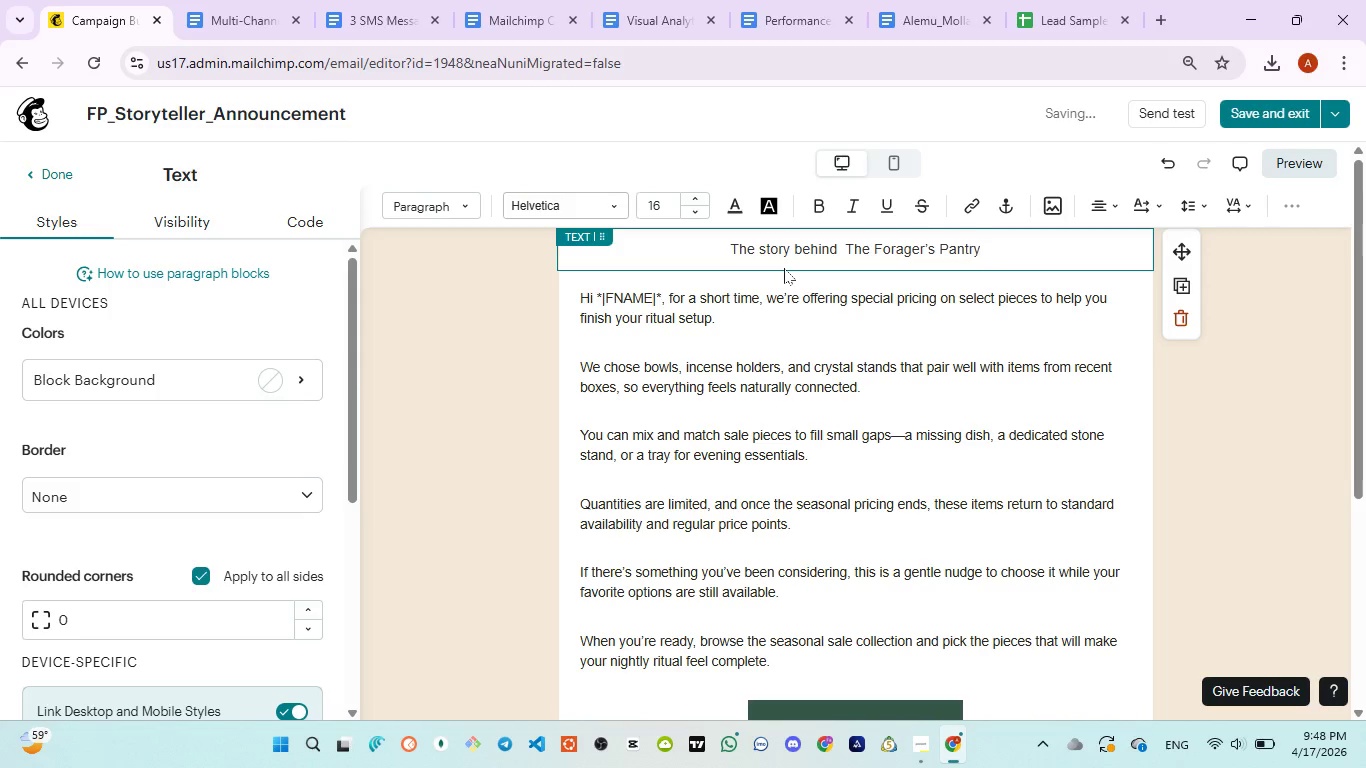 
key(Control+A)
 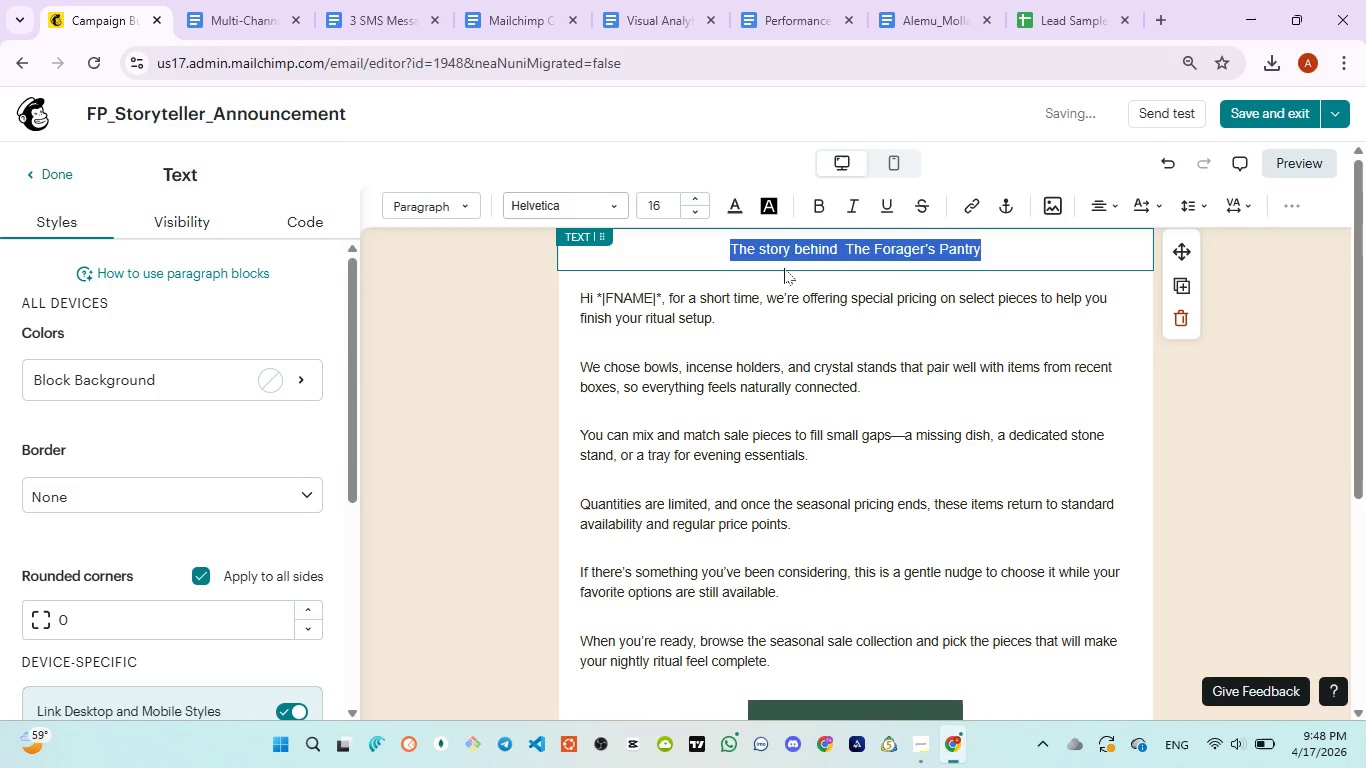 
key(Control+ControlLeft)
 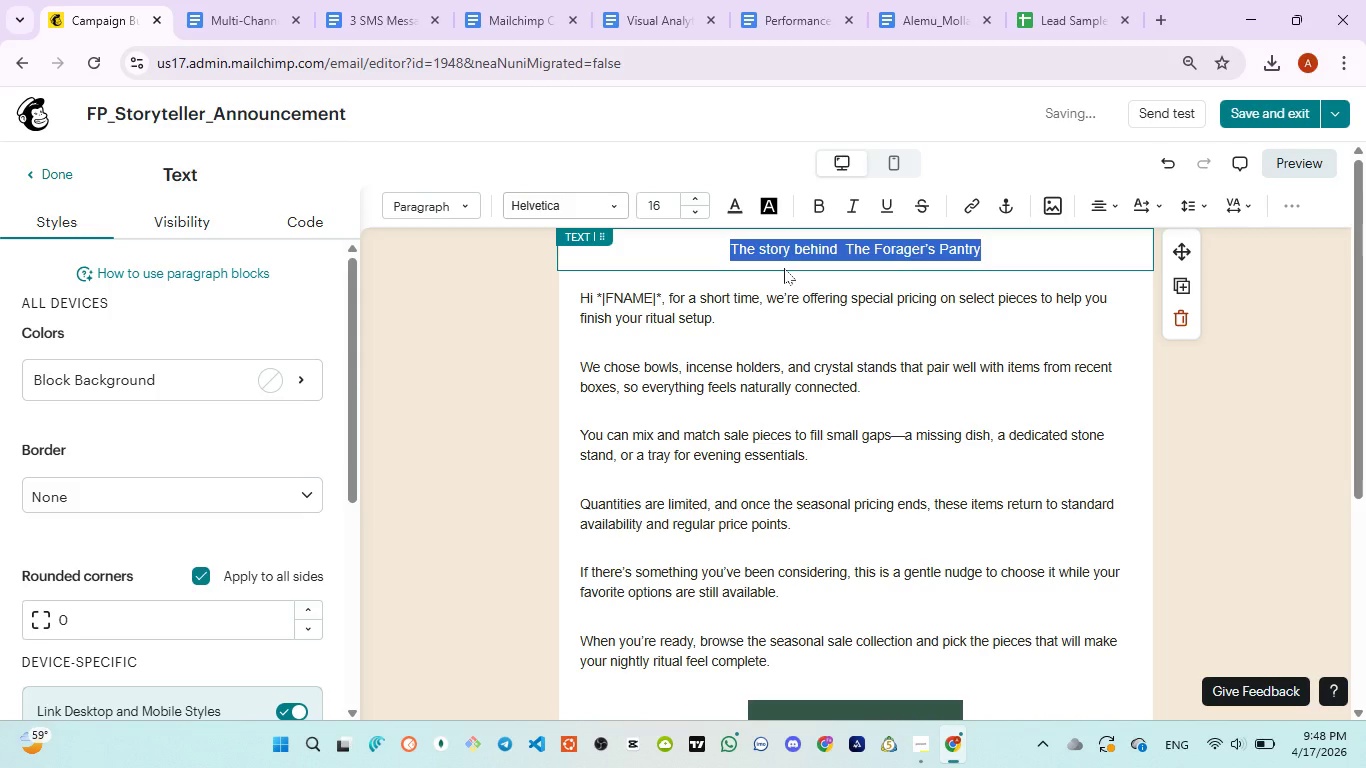 
key(Control+V)
 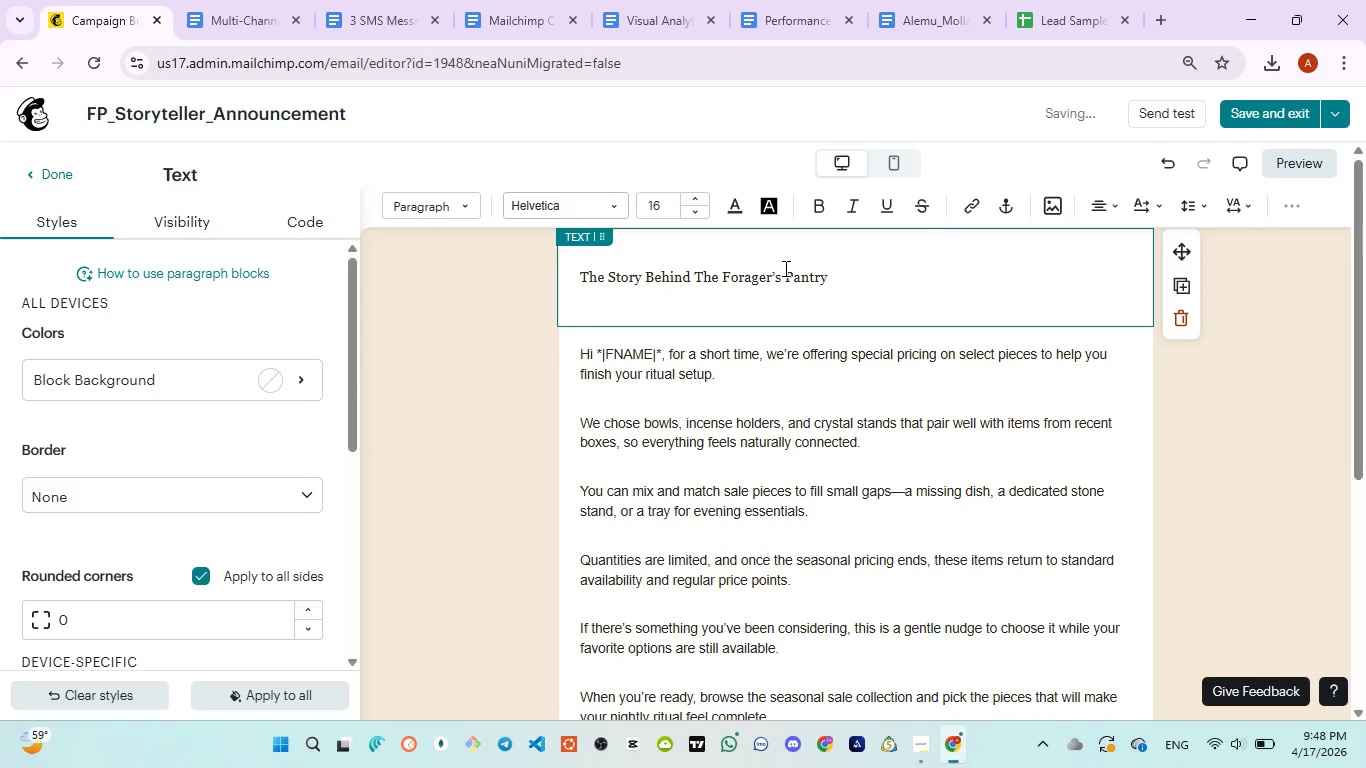 
key(Backspace)
 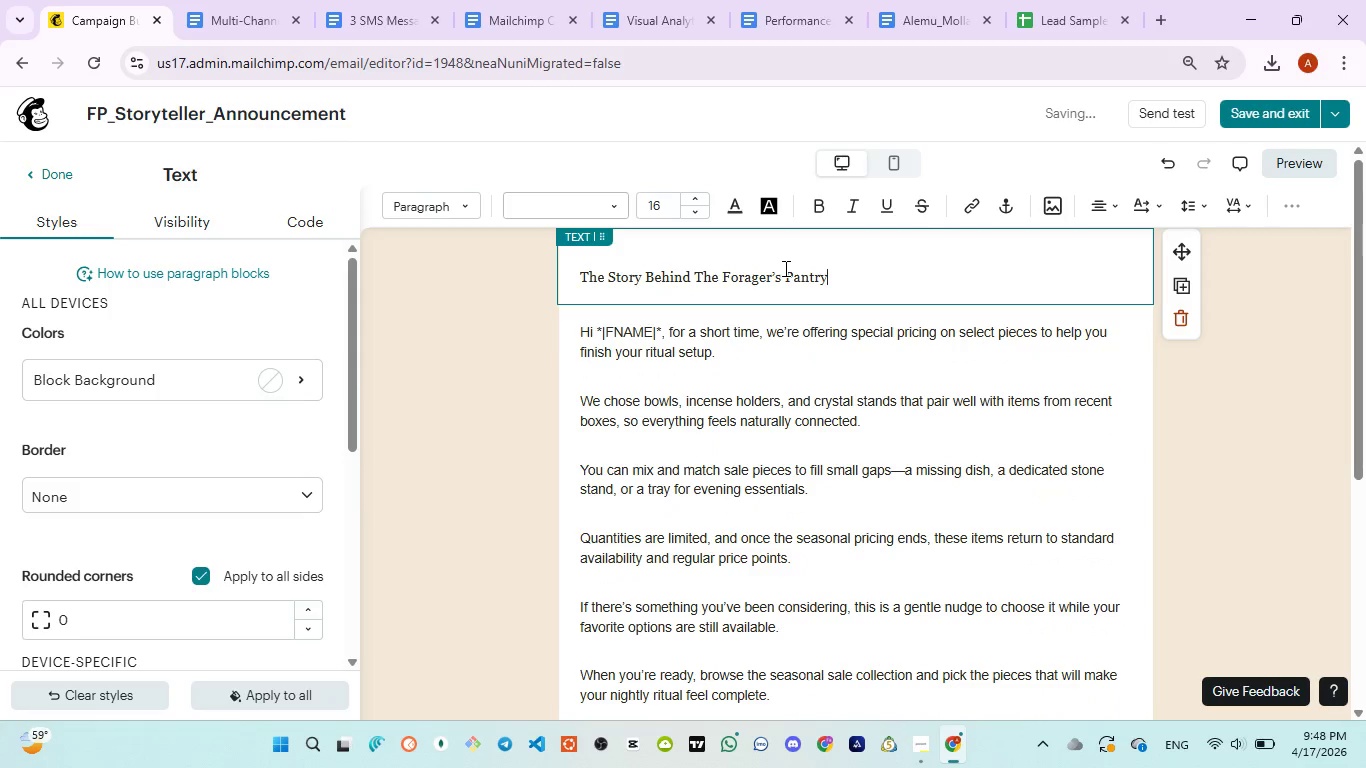 
key(Control+A)
 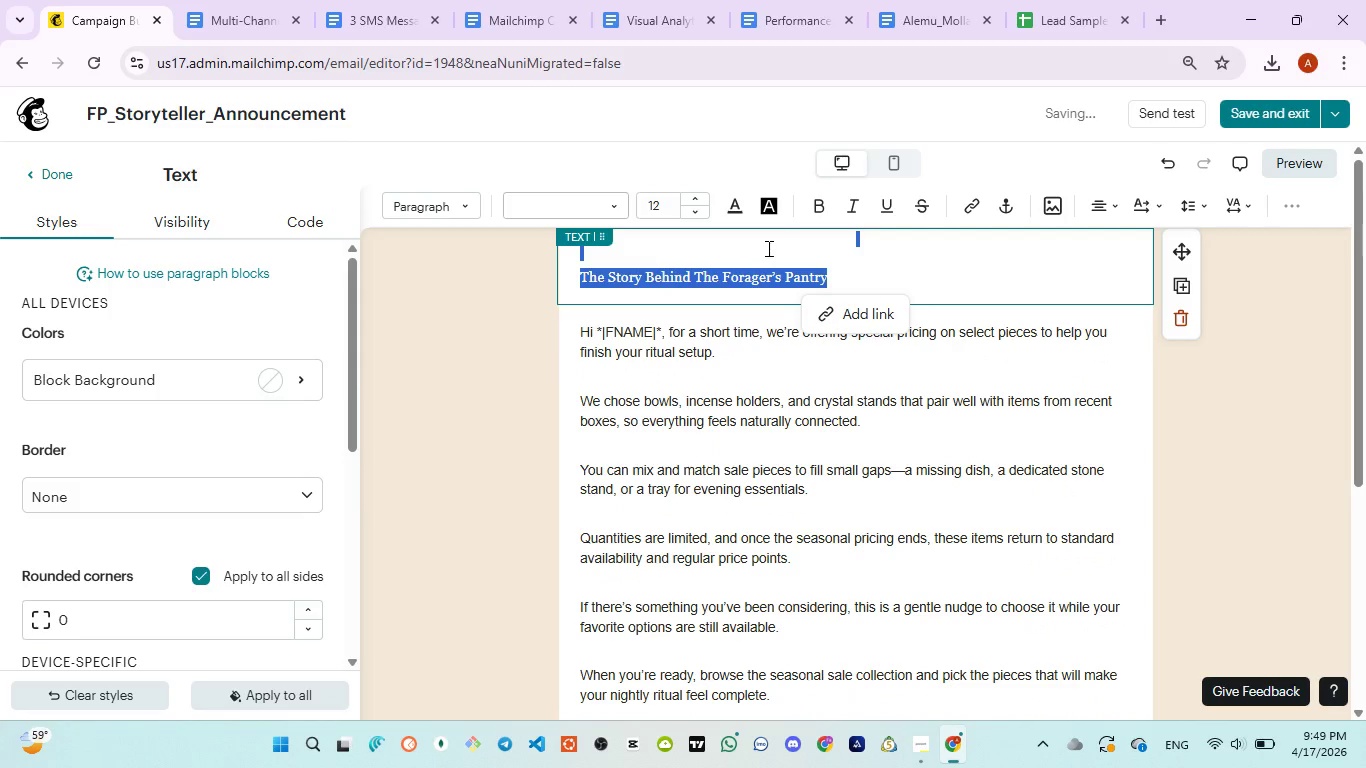 
left_click([772, 247])
 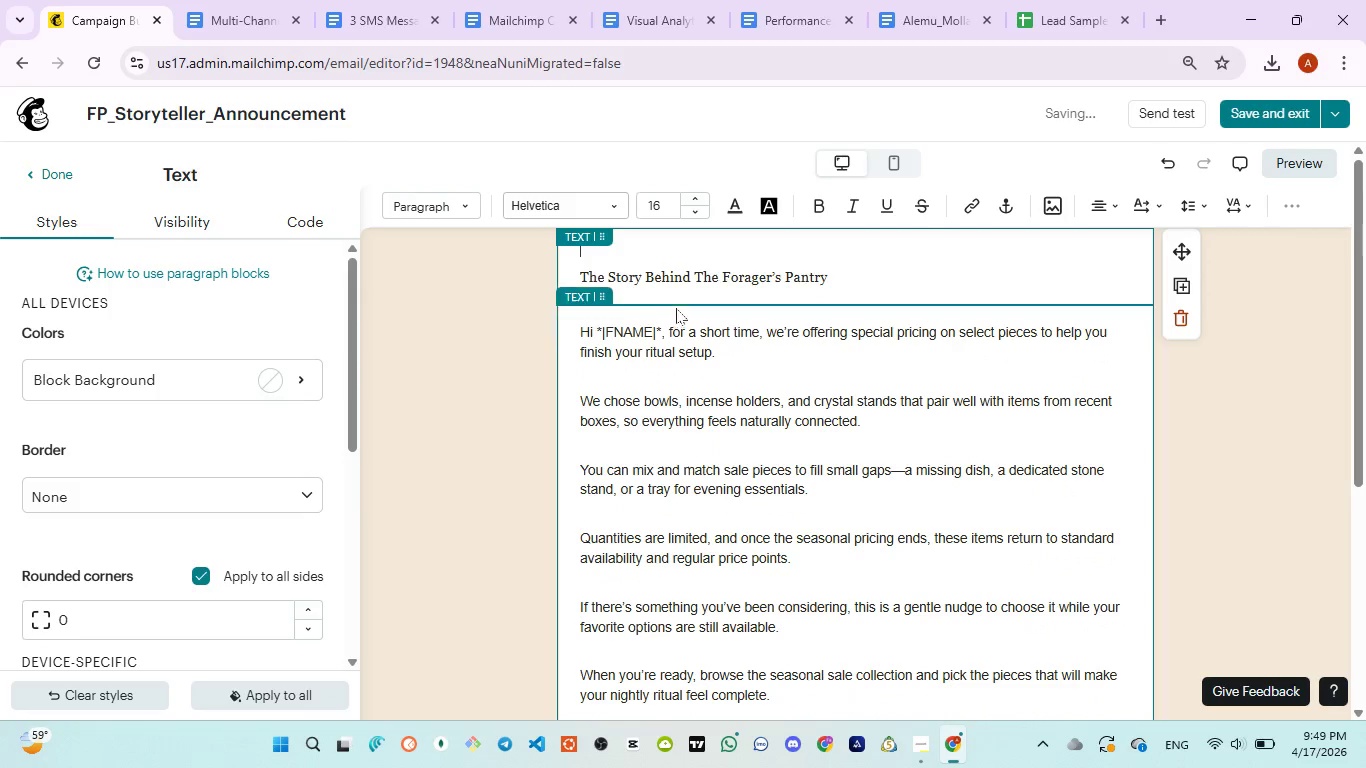 
key(Control+A)
 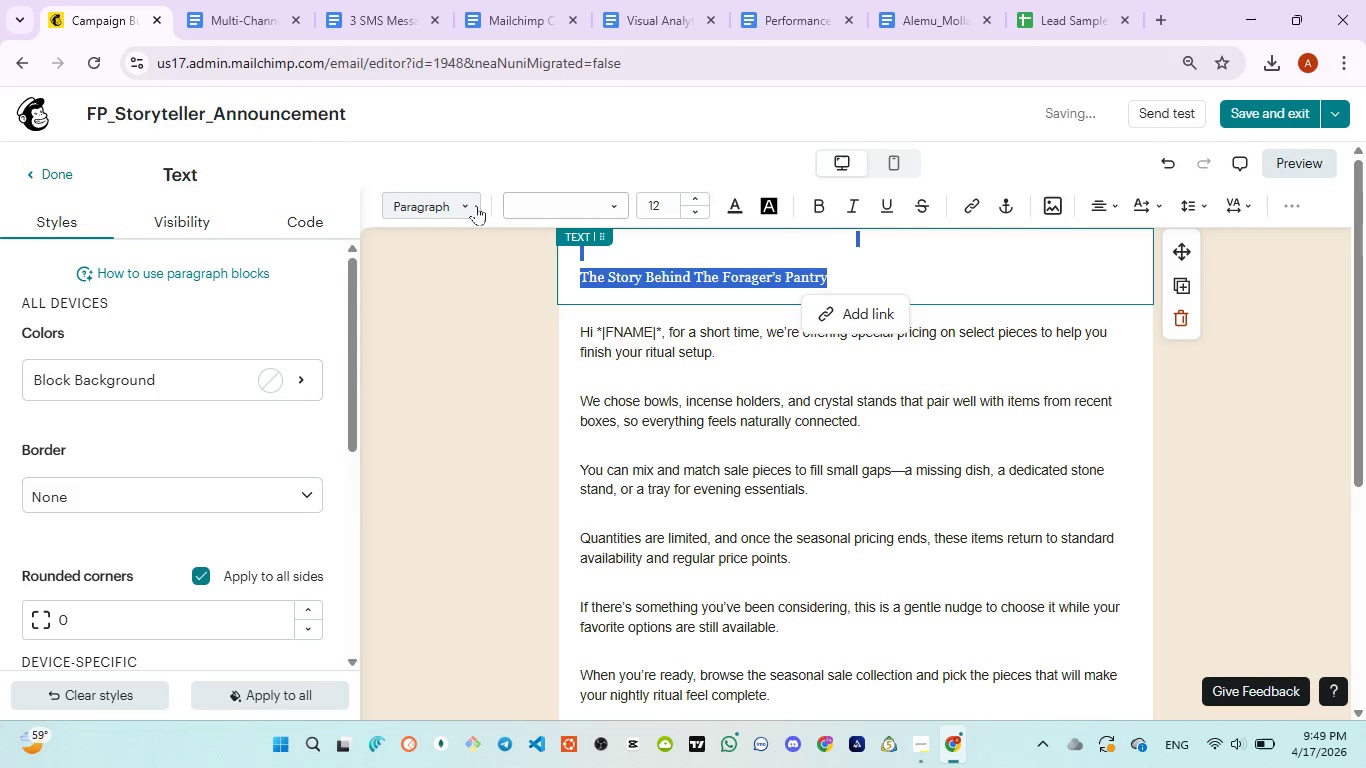 
left_click([456, 206])
 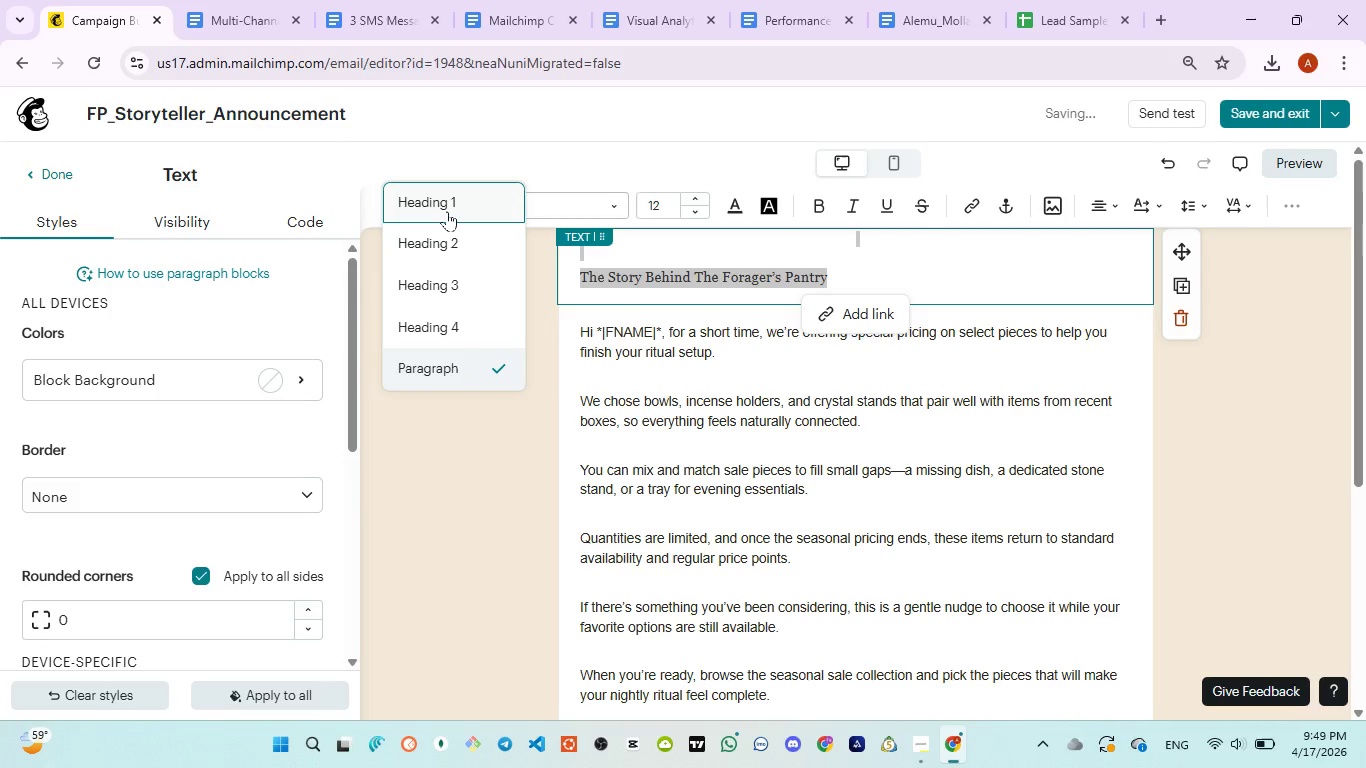 
left_click([447, 211])
 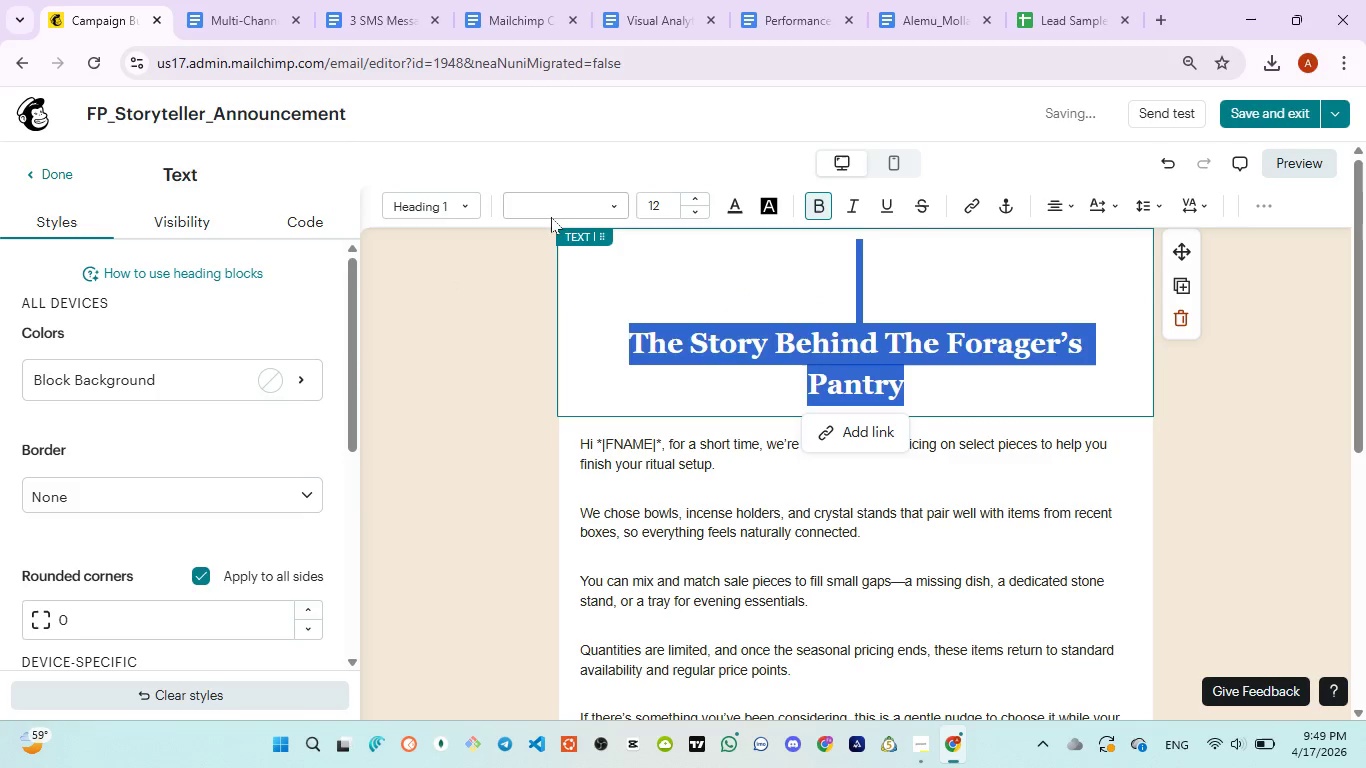 
left_click([553, 205])
 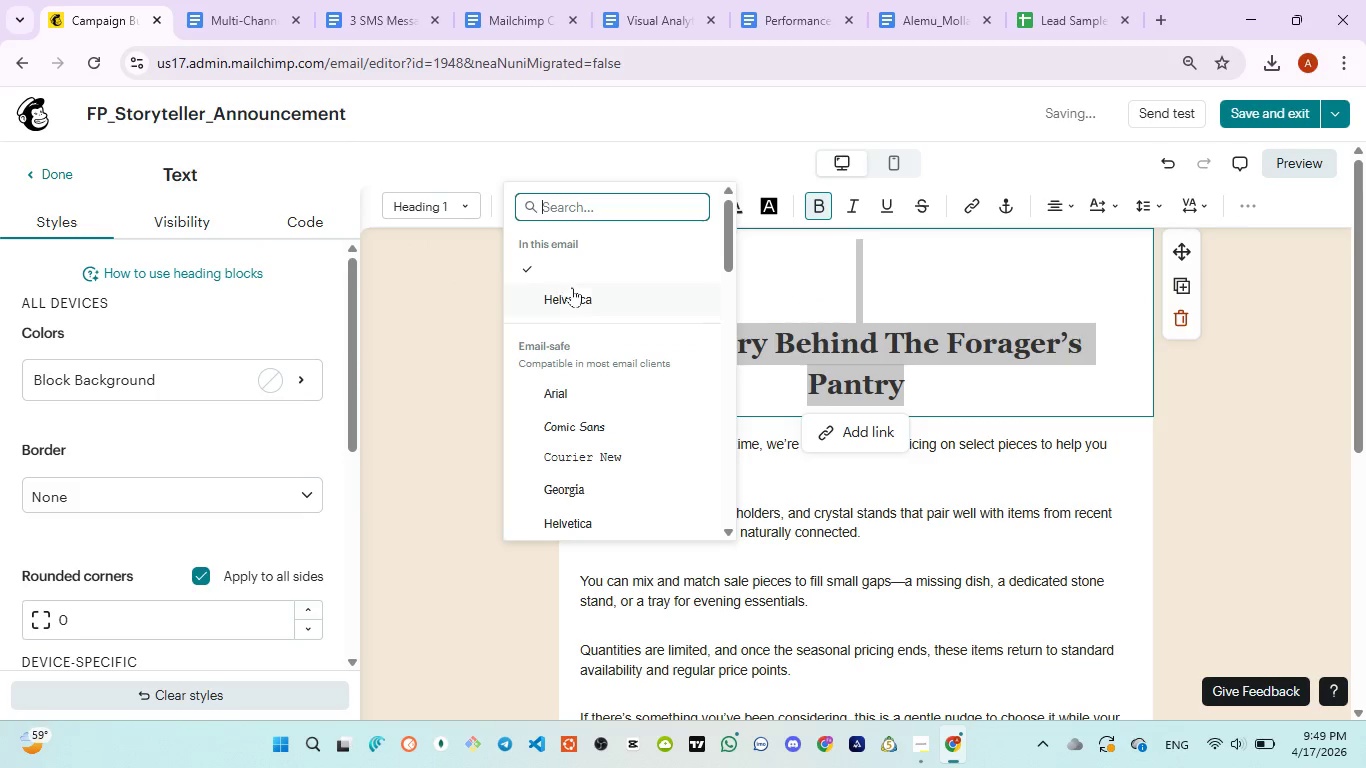 
left_click([575, 295])
 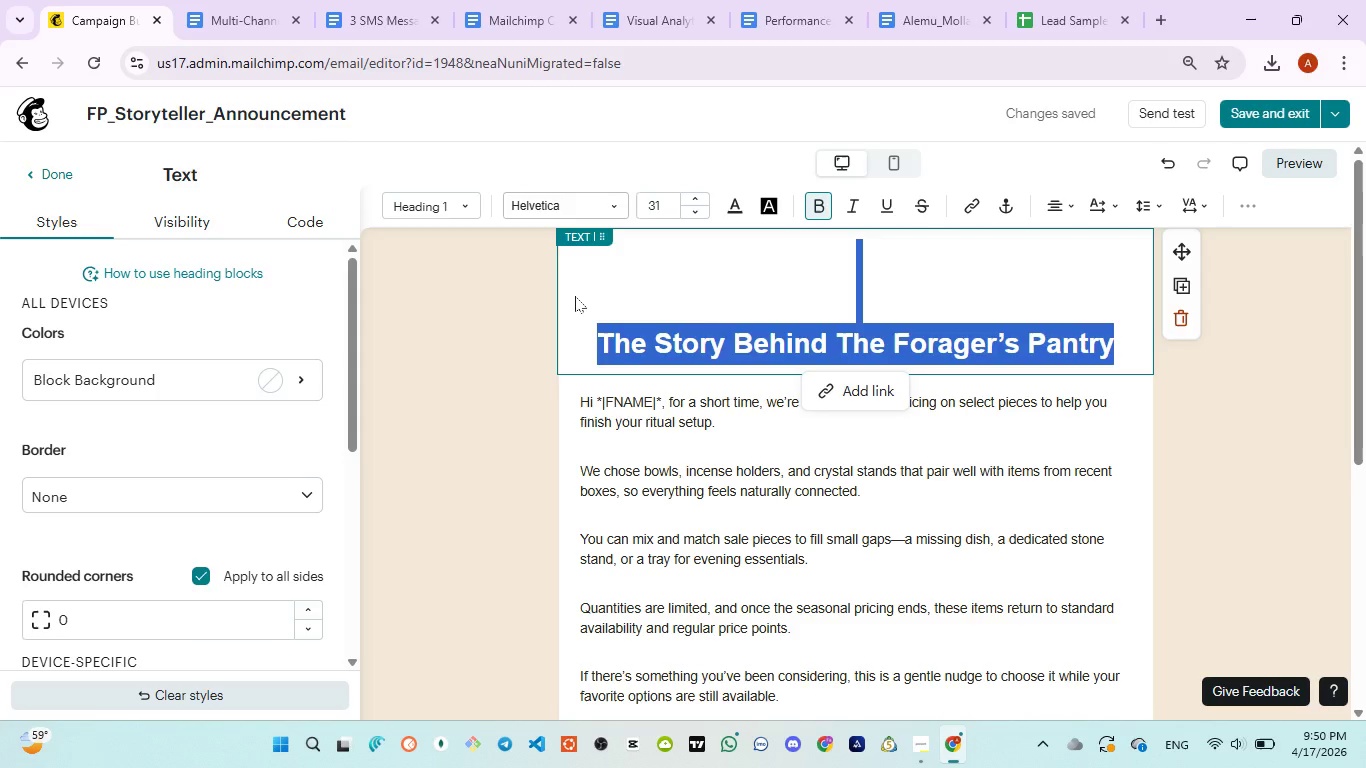 
wait(112.84)
 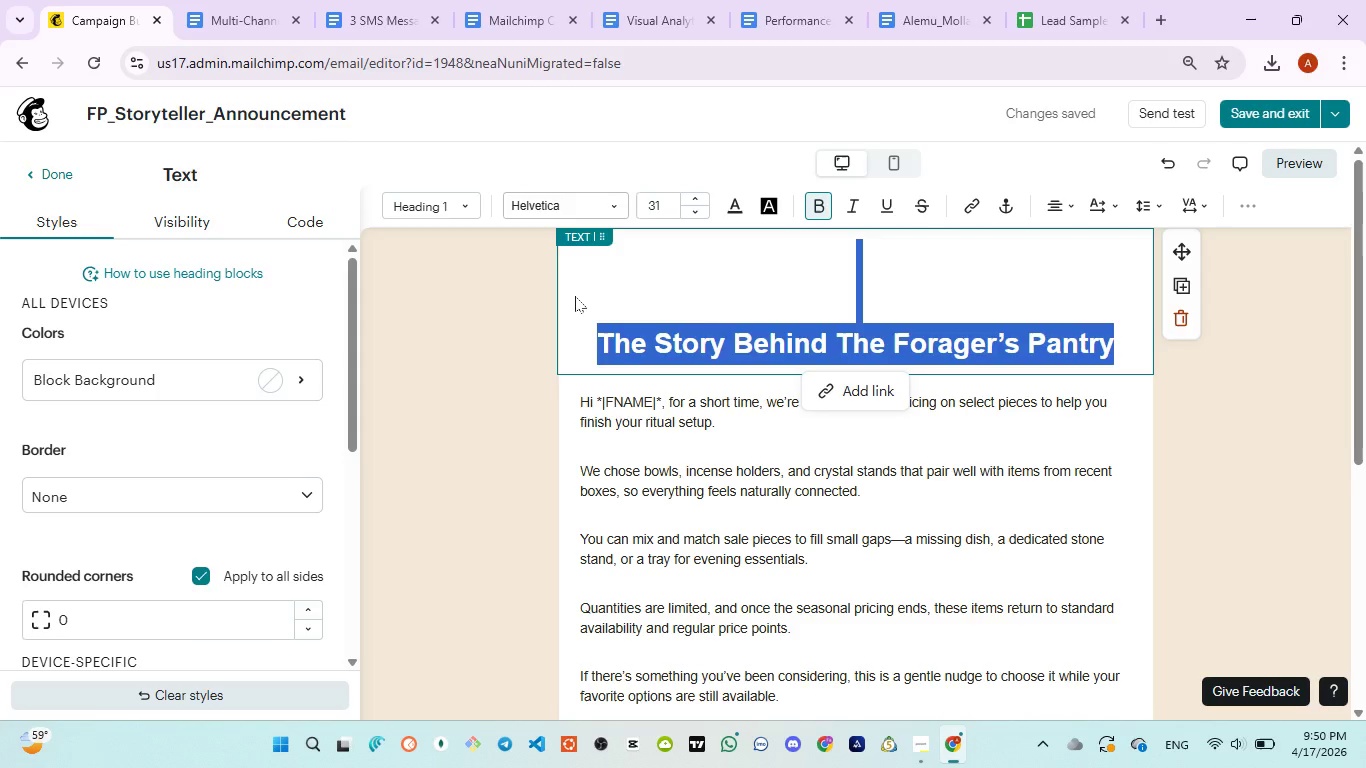 
double_click([695, 208])
 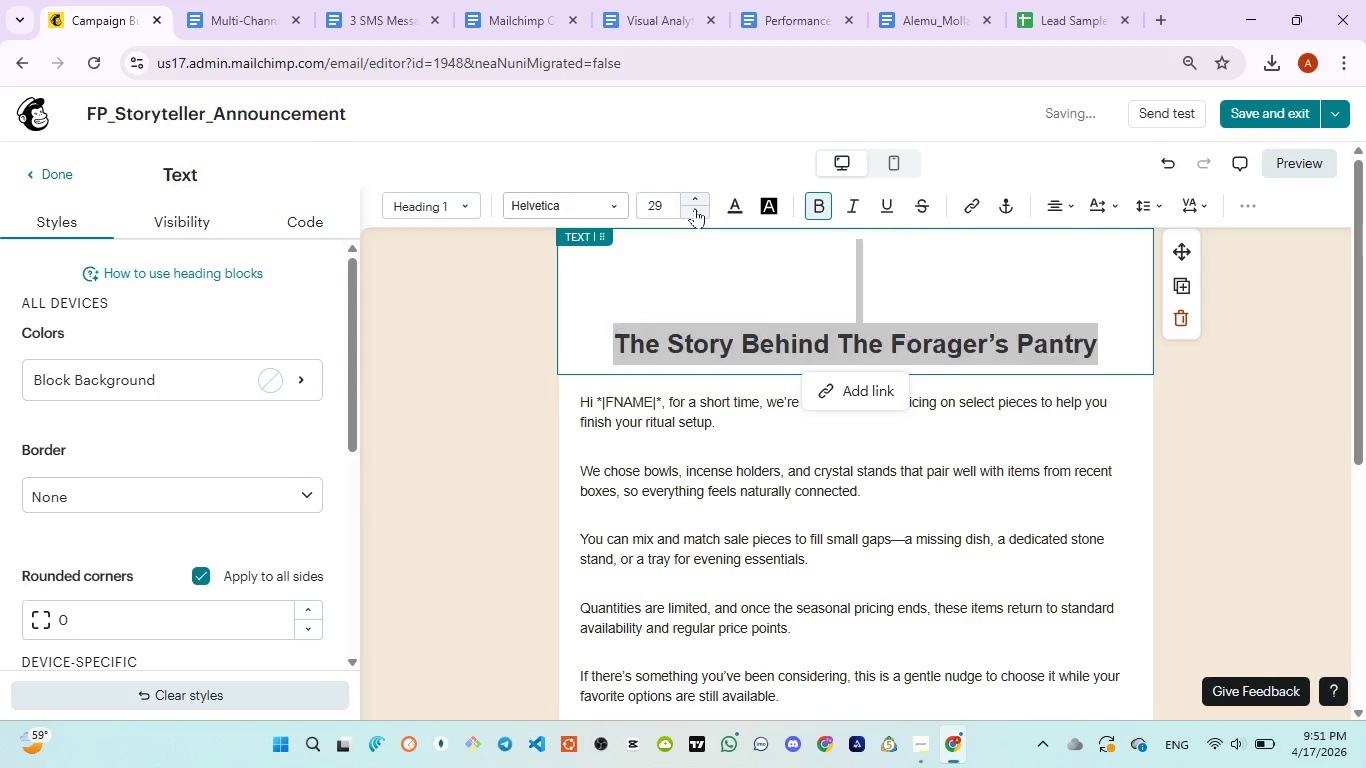 
double_click([695, 208])
 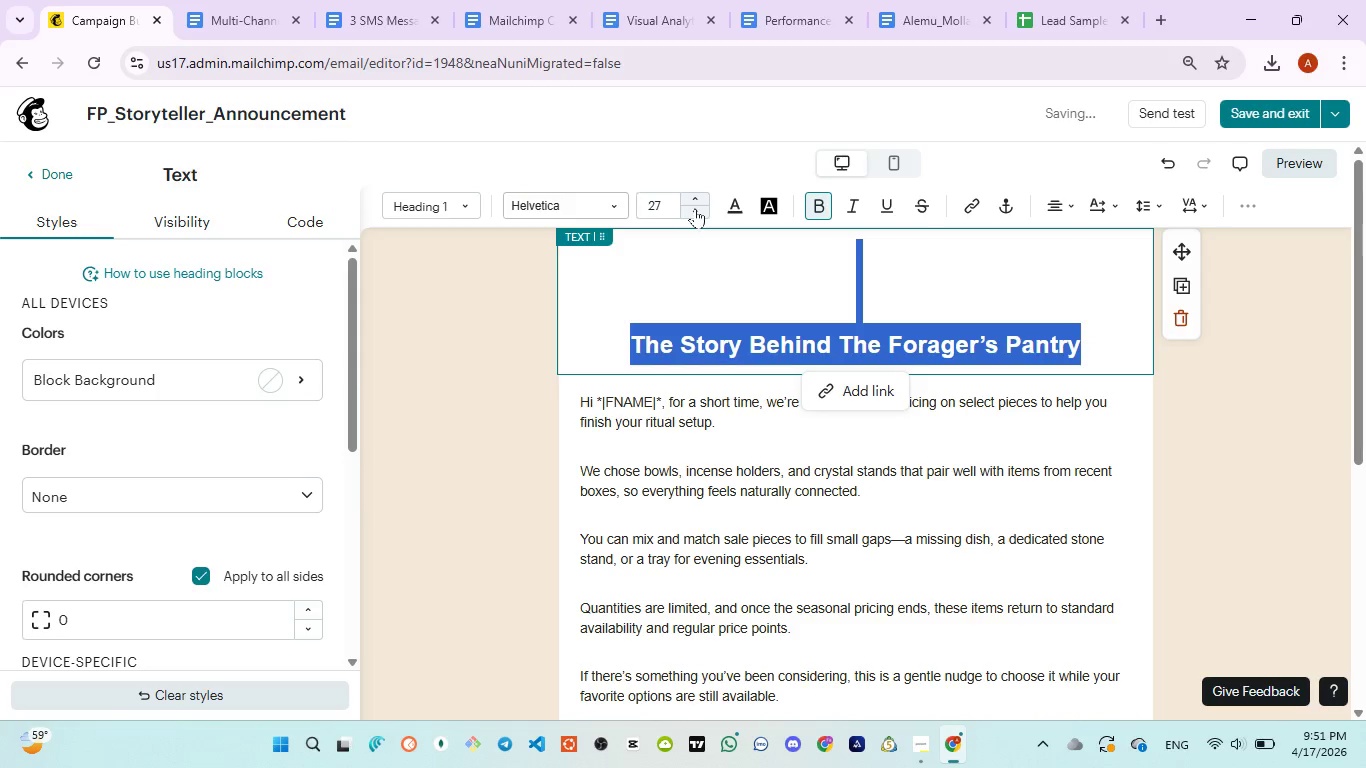 
left_click([695, 208])
 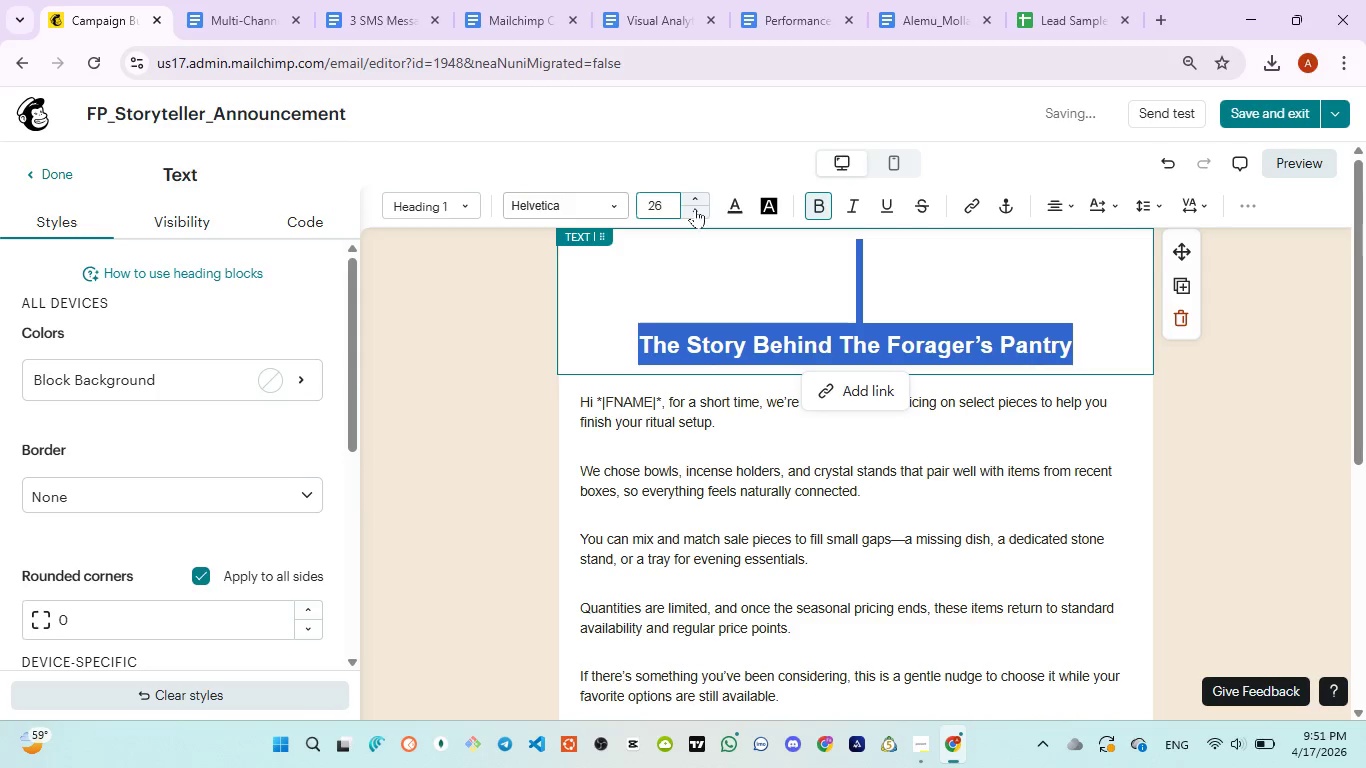 
left_click([695, 208])
 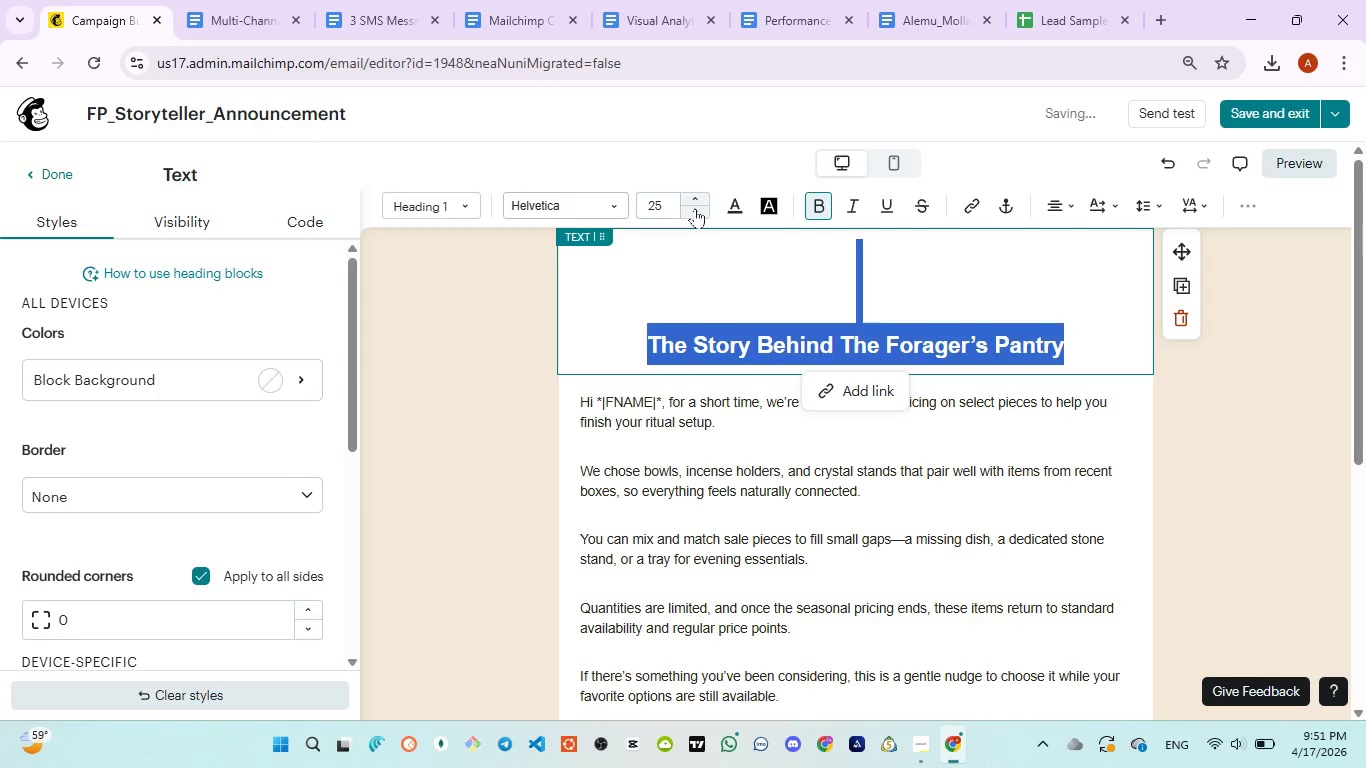 
left_click([695, 208])
 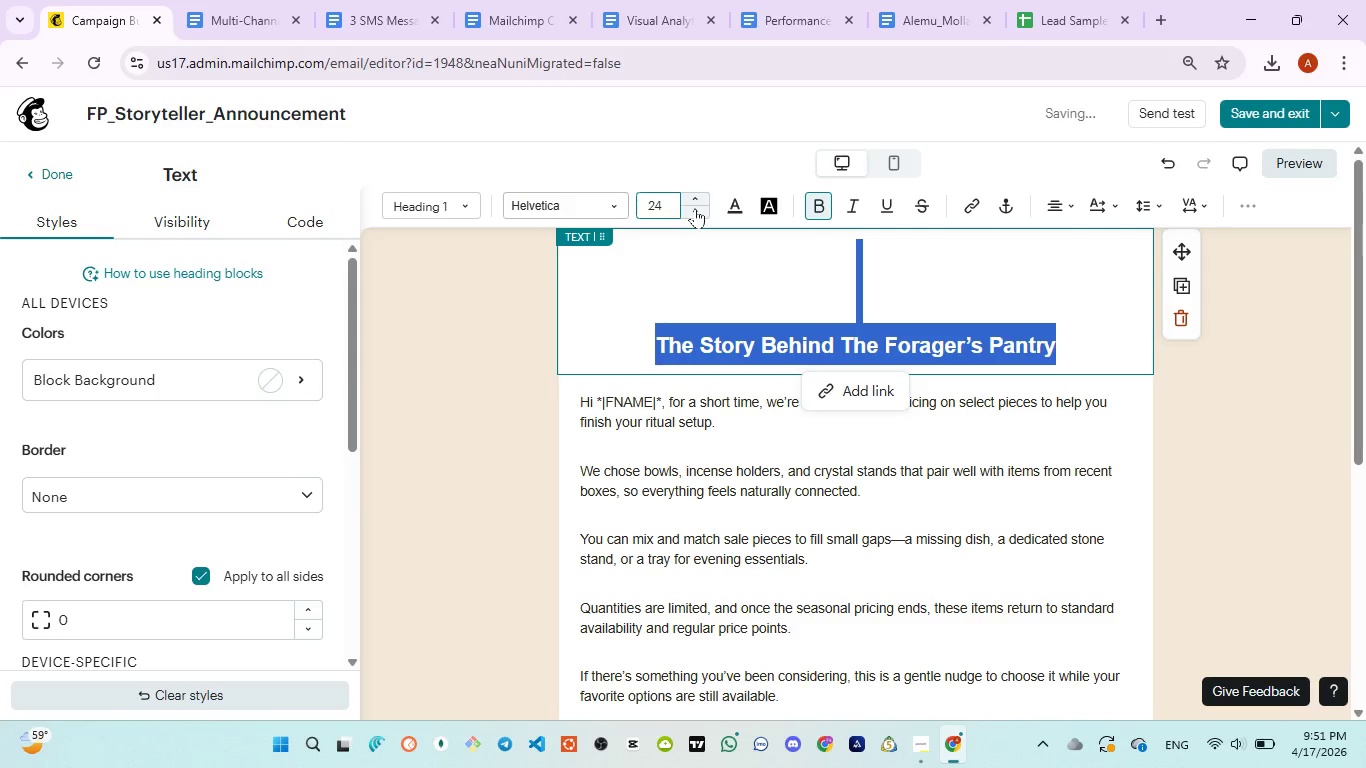 
left_click([695, 208])
 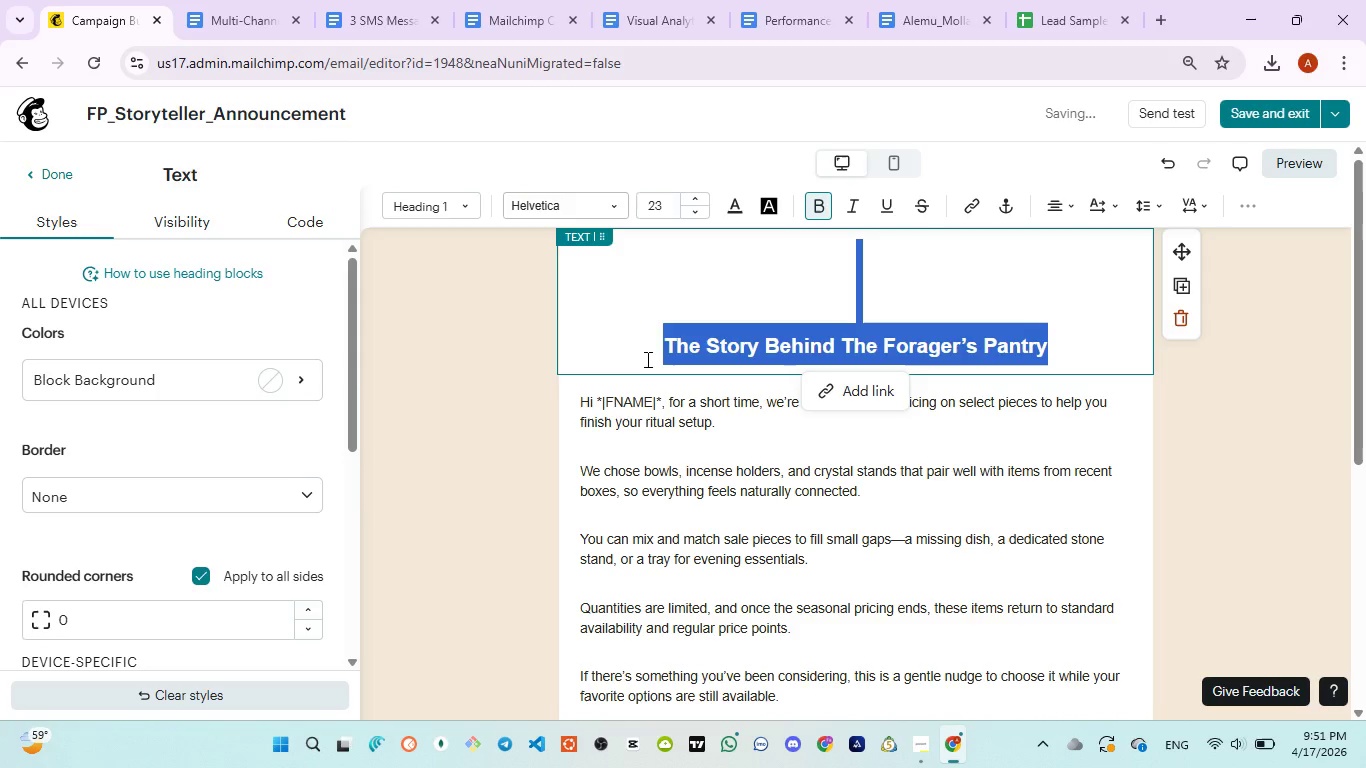 
left_click([650, 354])
 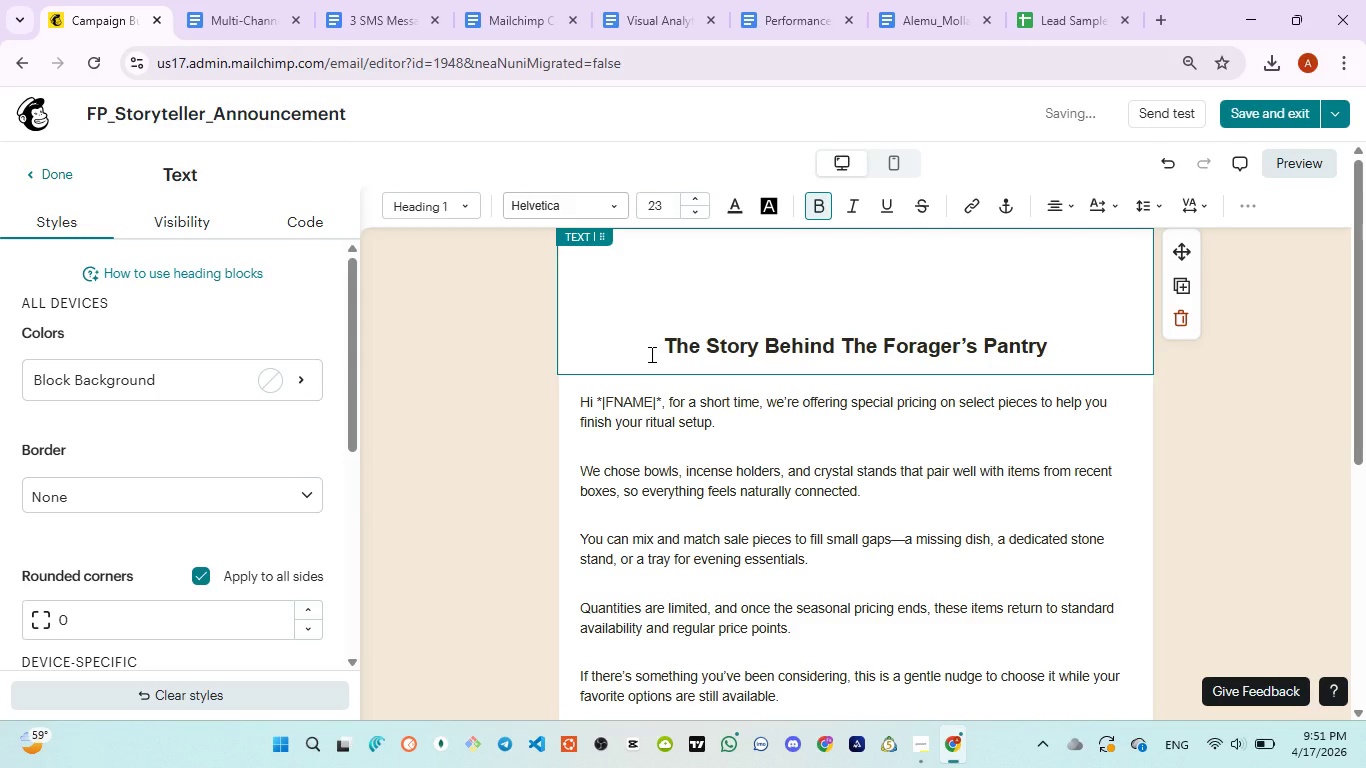 
key(Backspace)
 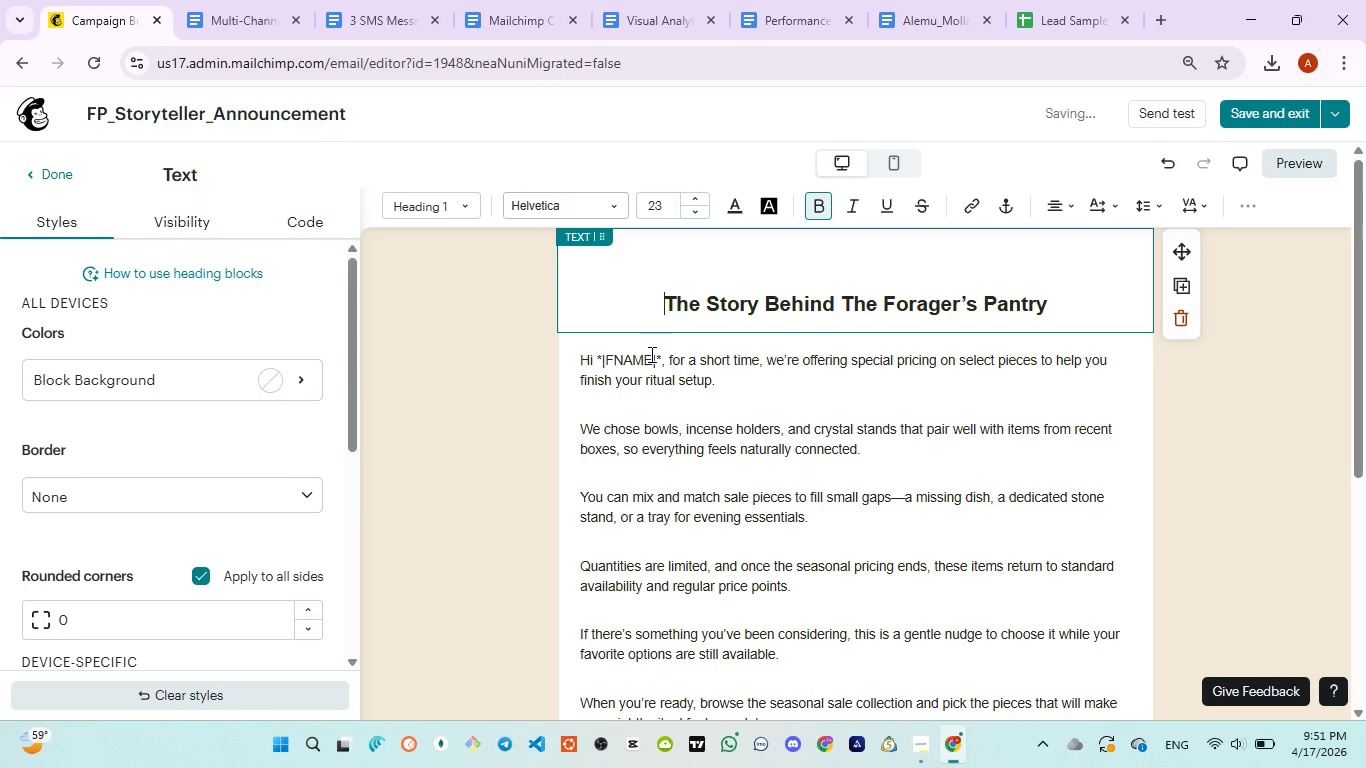 
key(Backspace)
 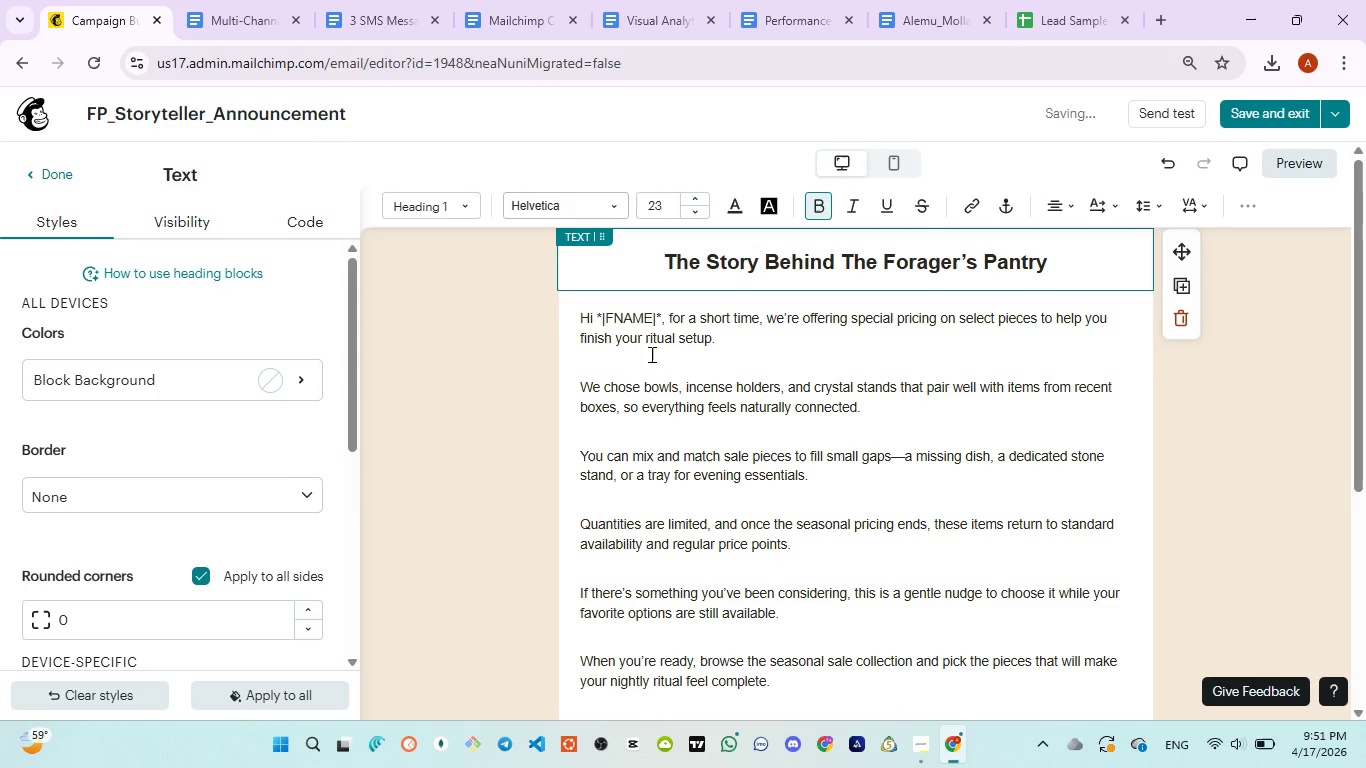 
key(Backspace)
 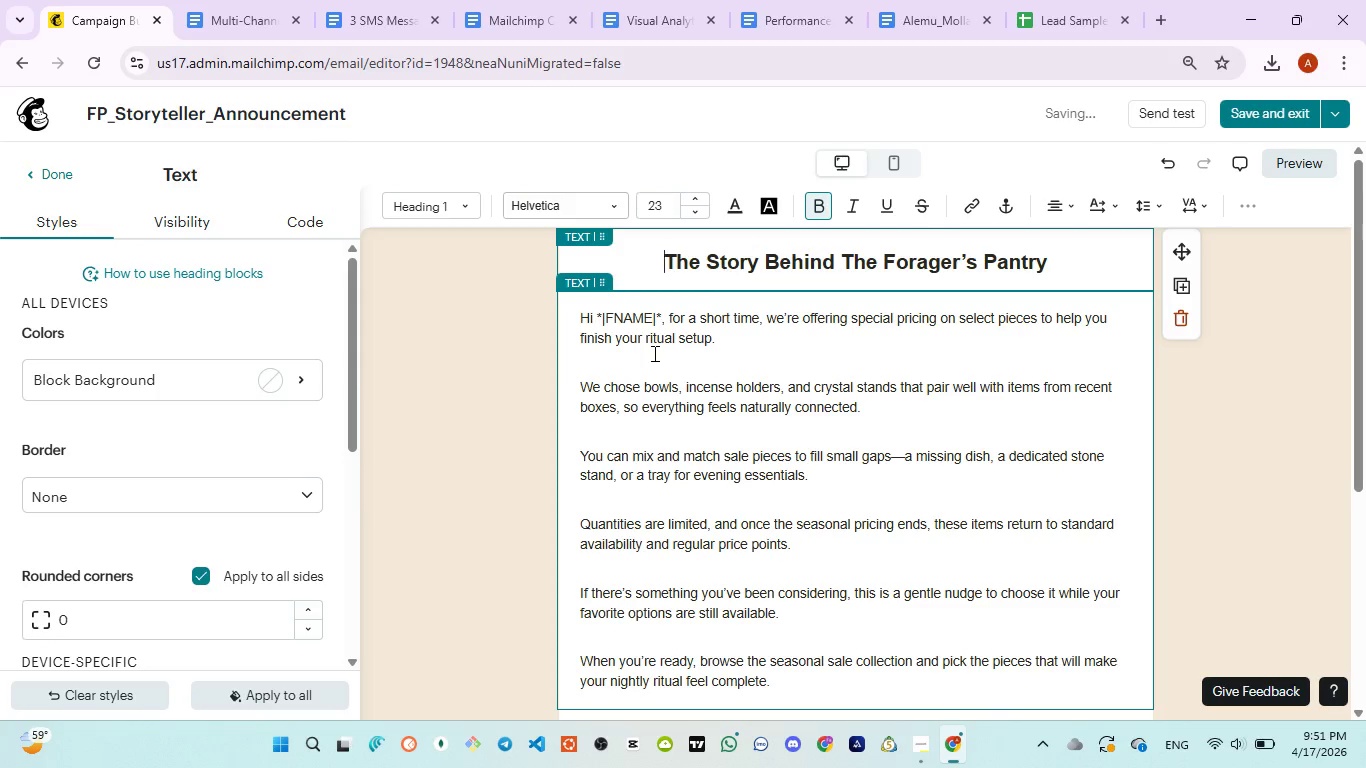 
left_click([661, 331])
 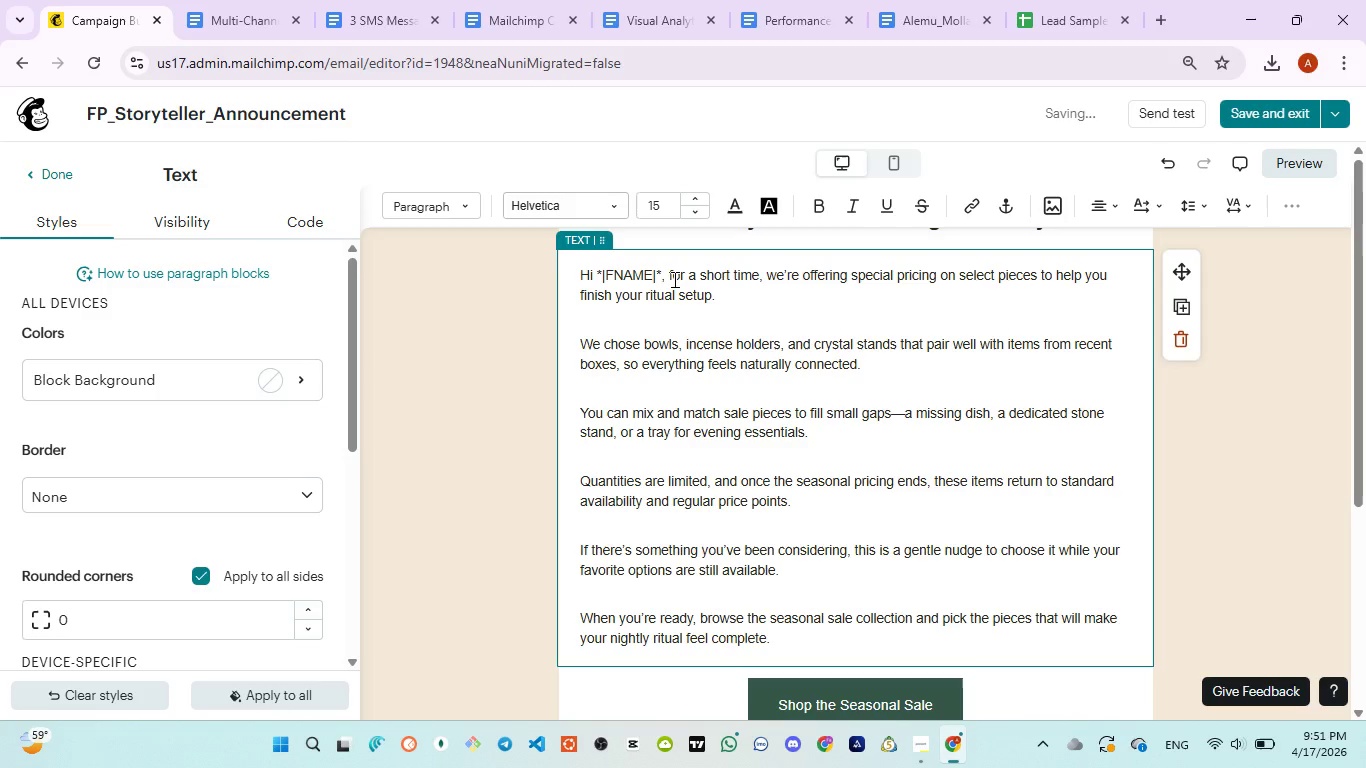 
left_click([665, 273])
 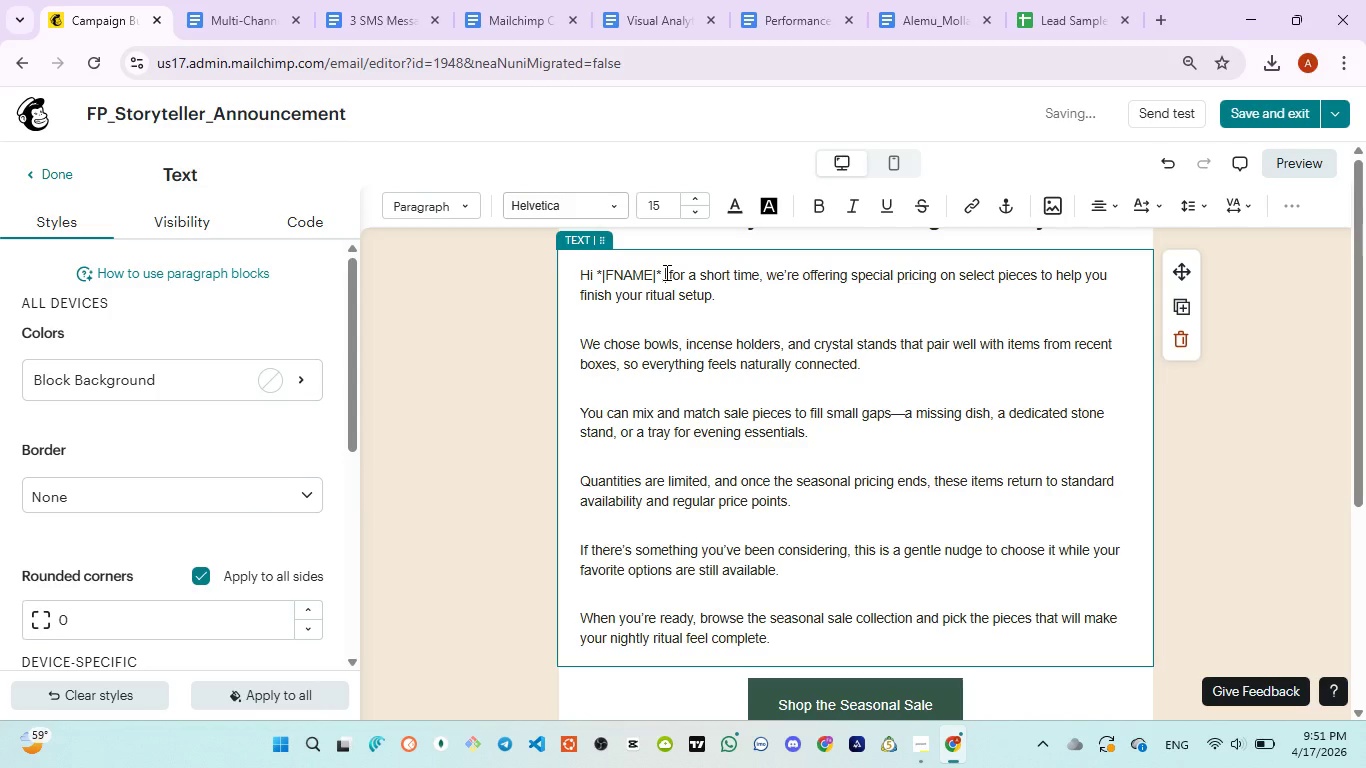 
left_click_drag(start_coordinate=[665, 272], to_coordinate=[809, 638])
 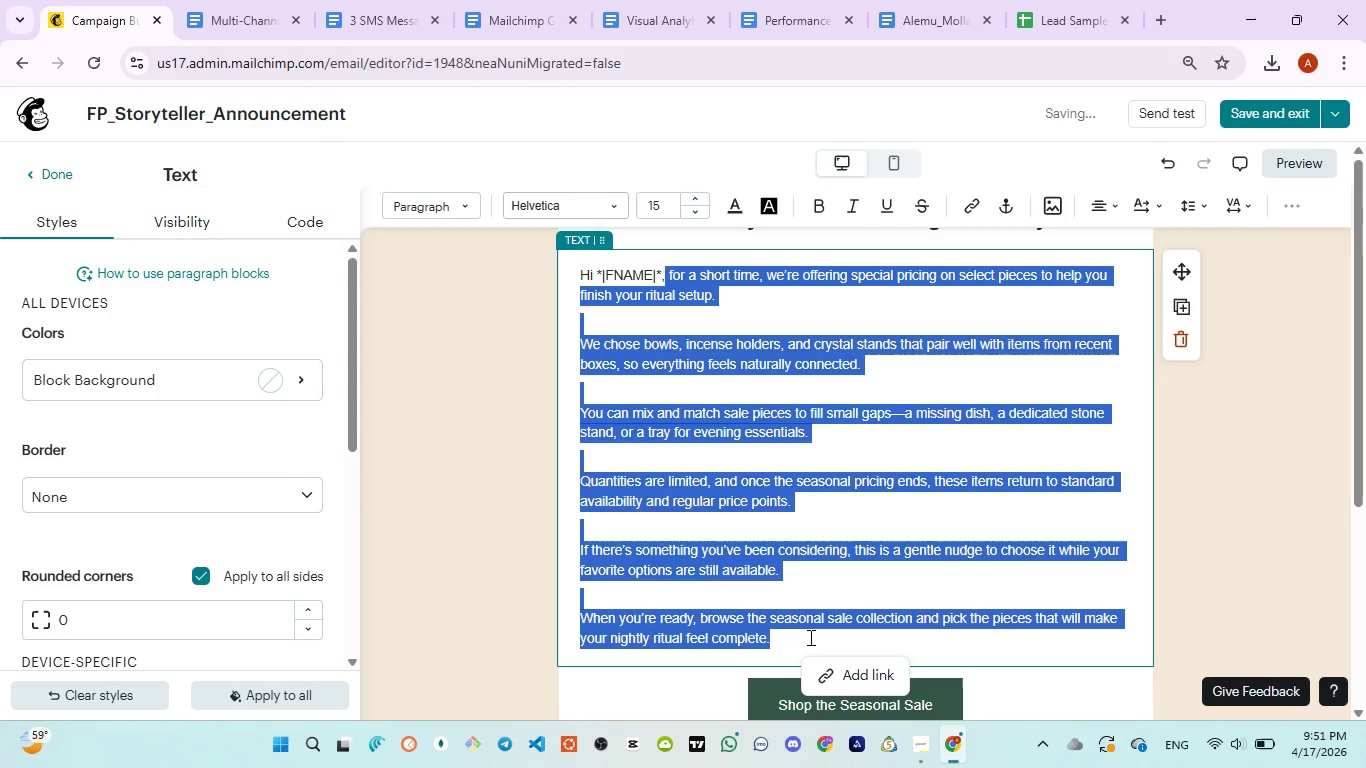 
key(Backspace)
 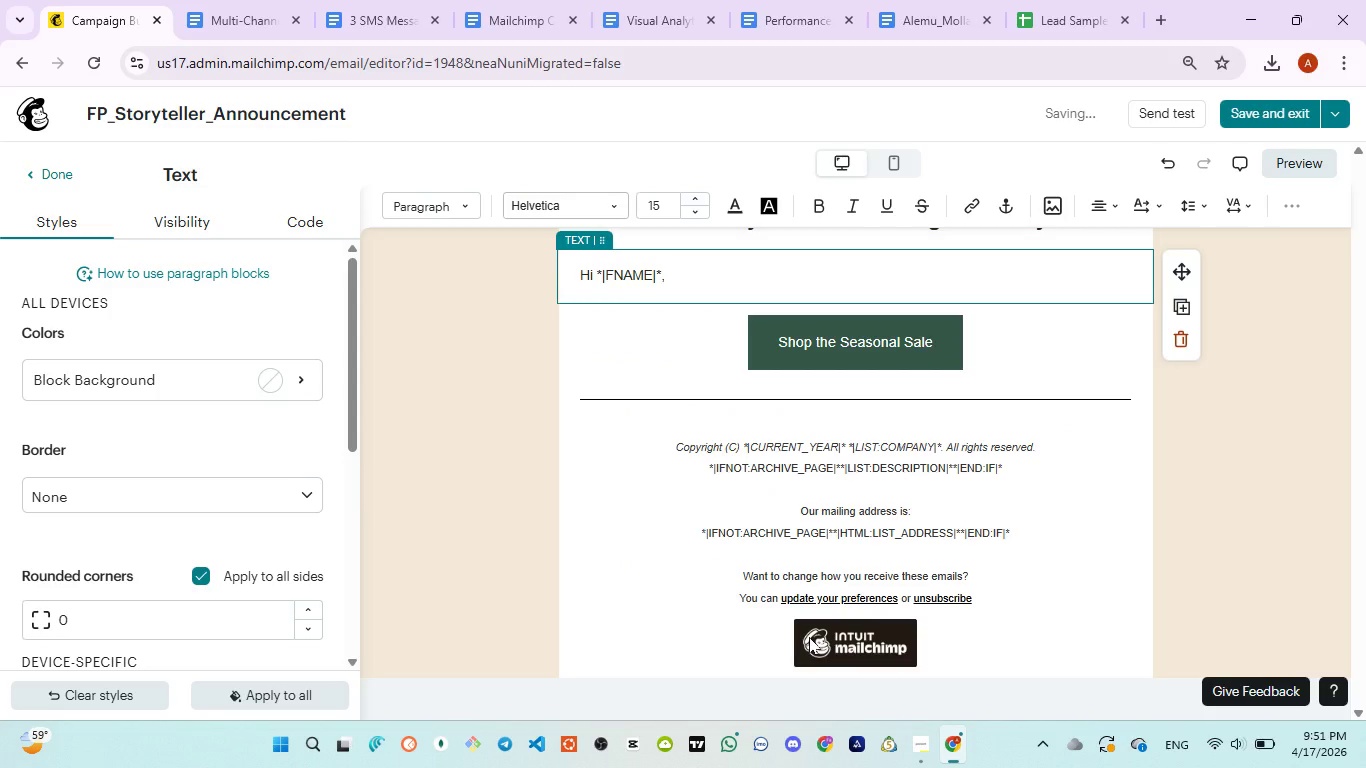 
key(Space)
 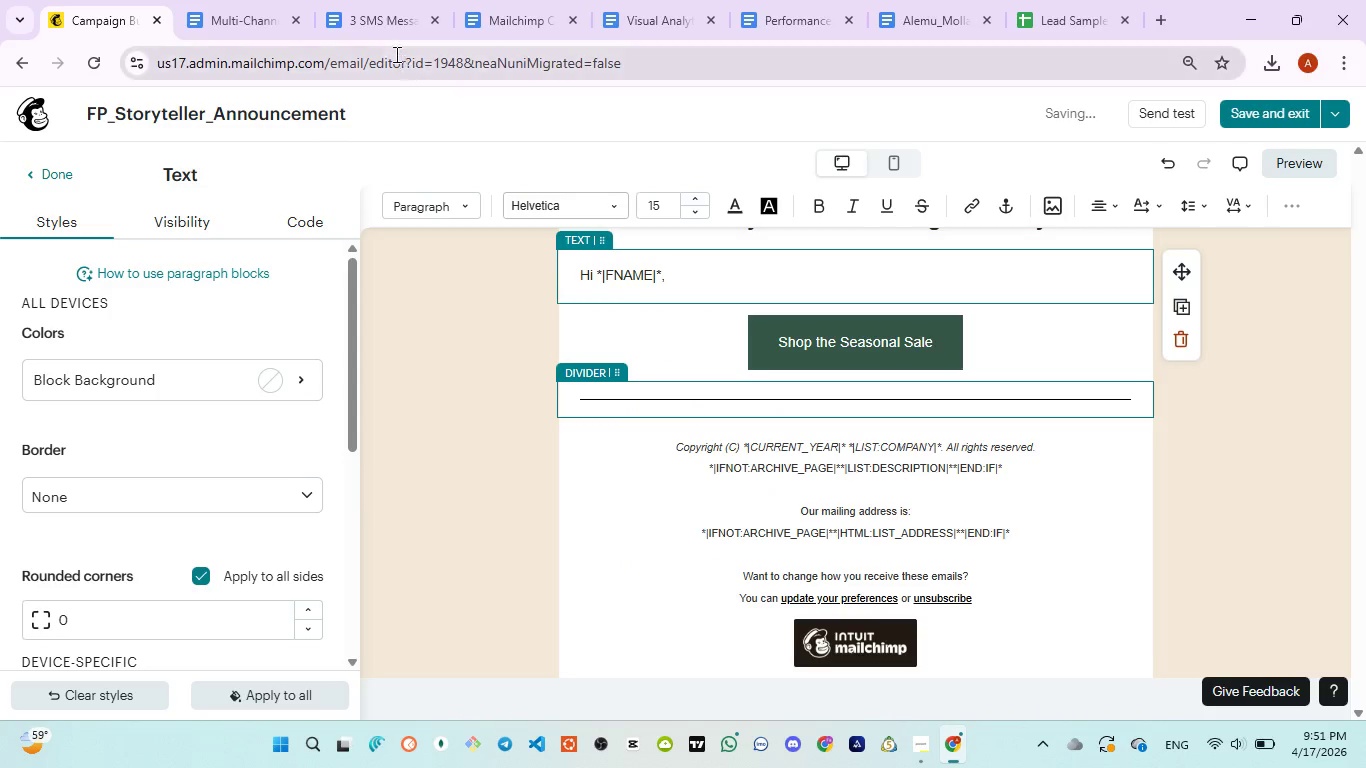 
left_click([386, 31])
 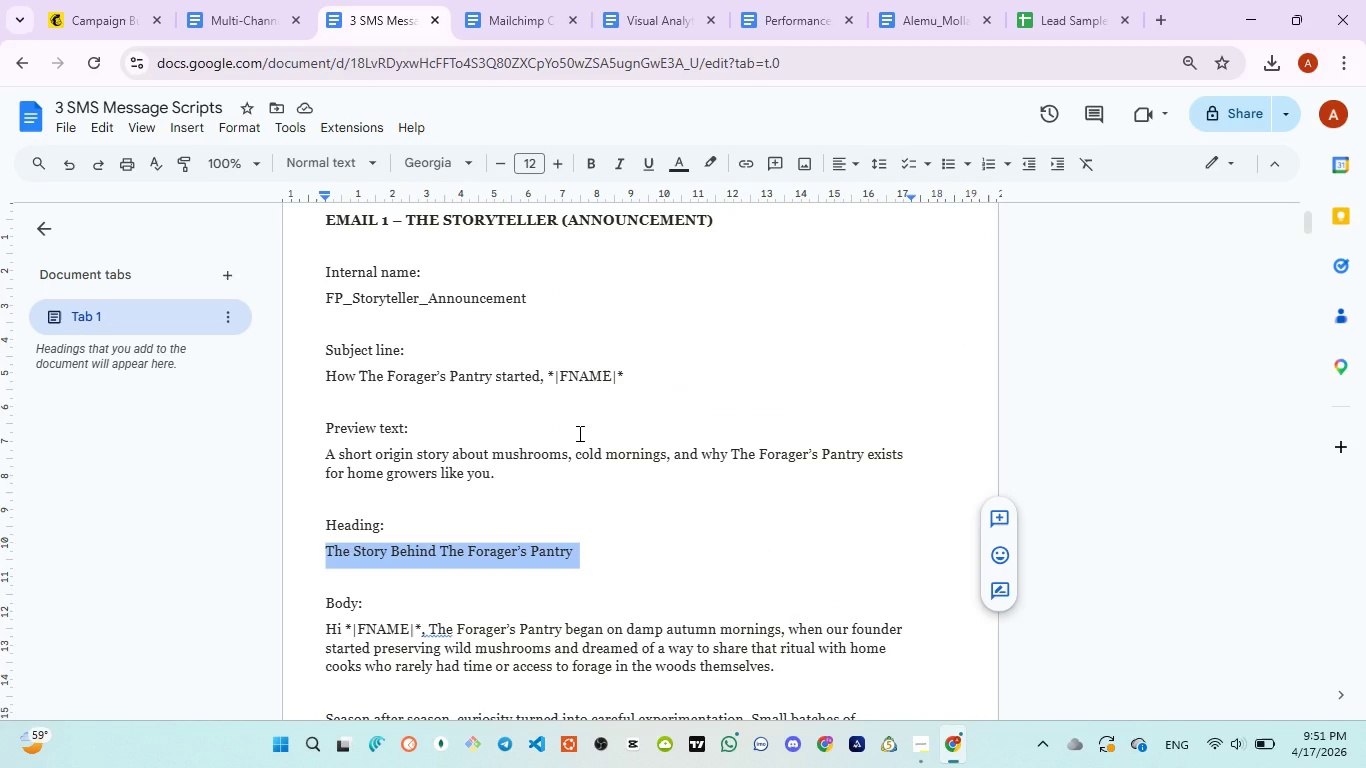 
scroll: coordinate [577, 437], scroll_direction: down, amount: 3.0
 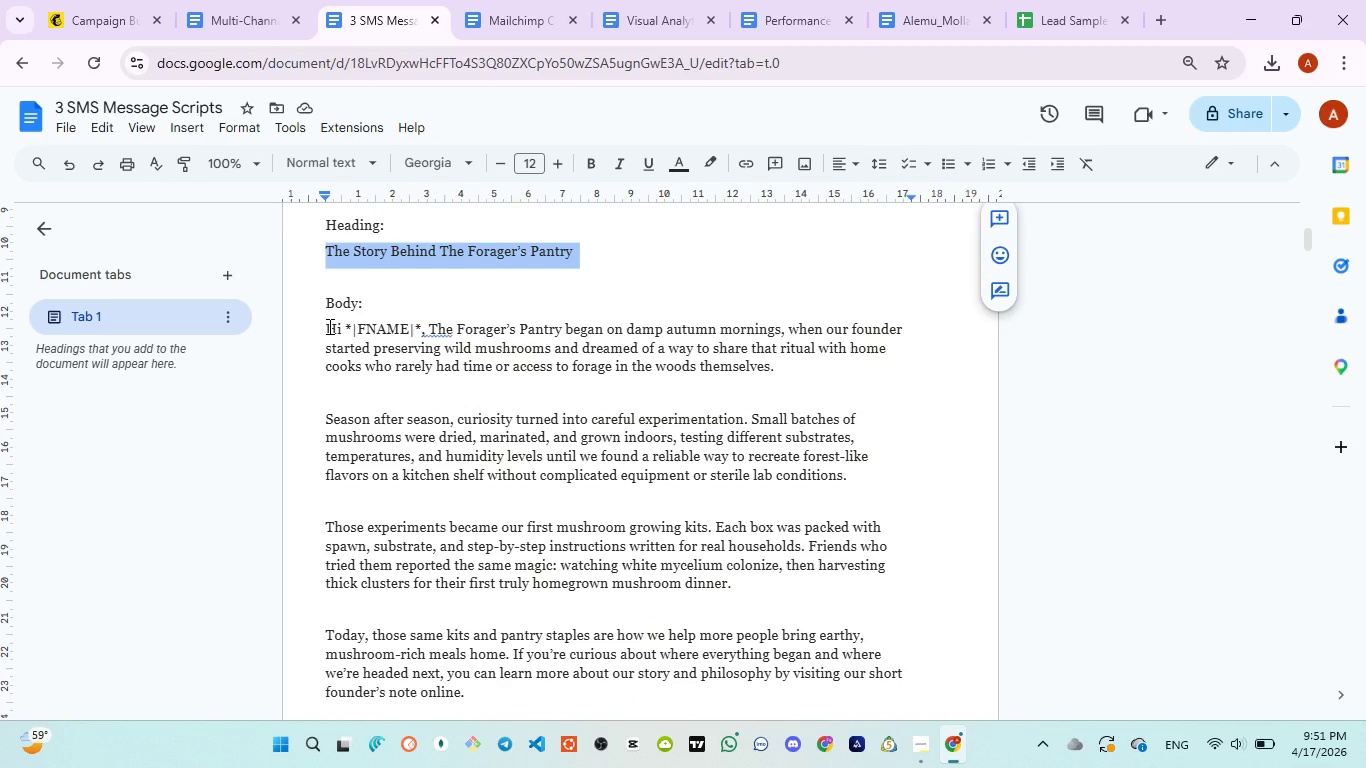 
left_click_drag(start_coordinate=[328, 326], to_coordinate=[482, 506])
 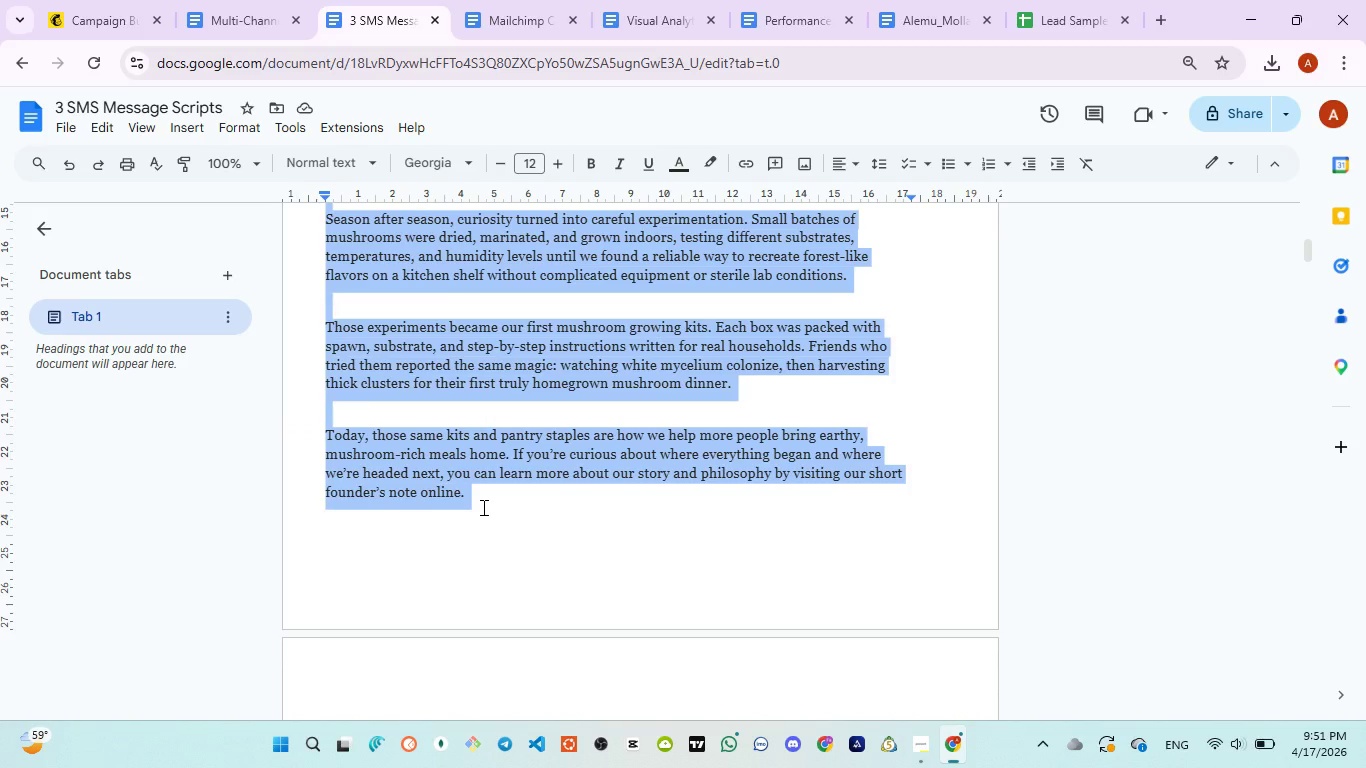 
scroll: coordinate [399, 505], scroll_direction: down, amount: 1.0
 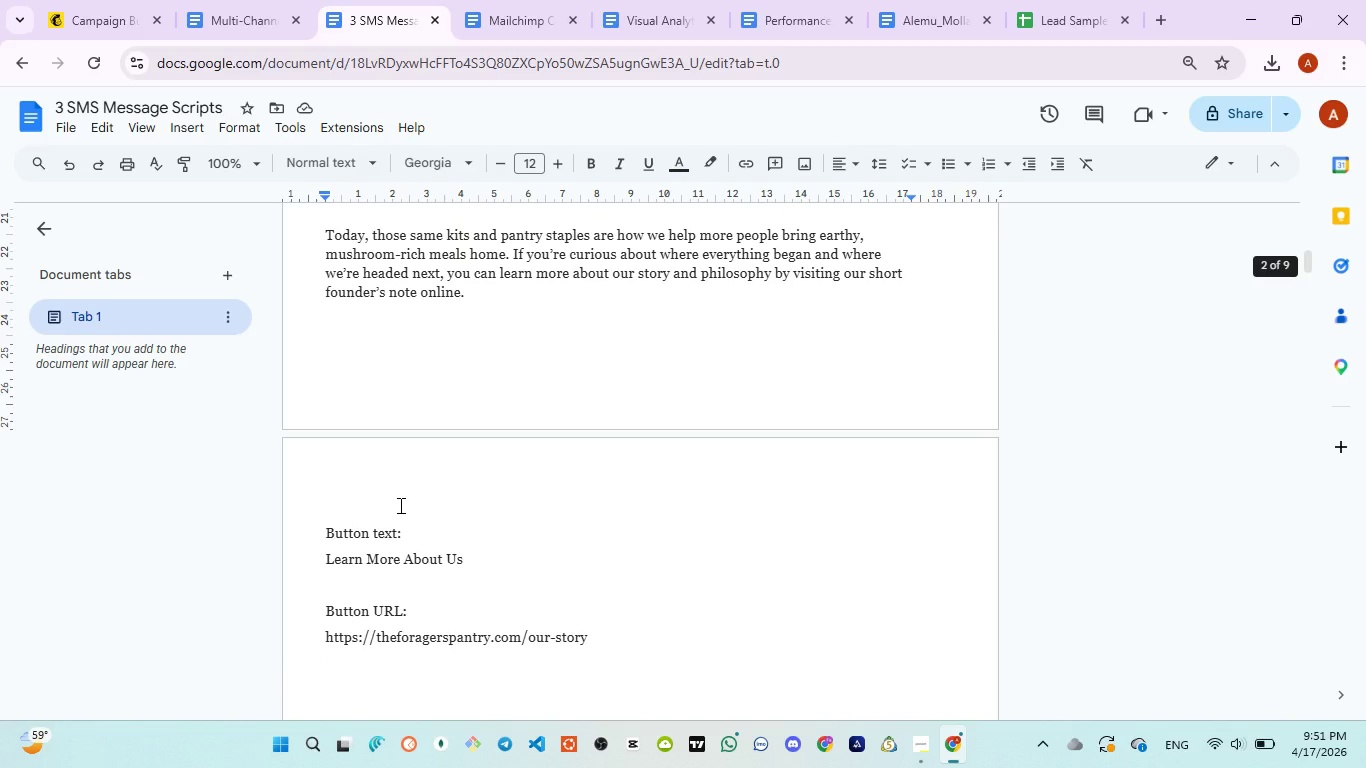 
scroll: coordinate [399, 505], scroll_direction: up, amount: 2.0
 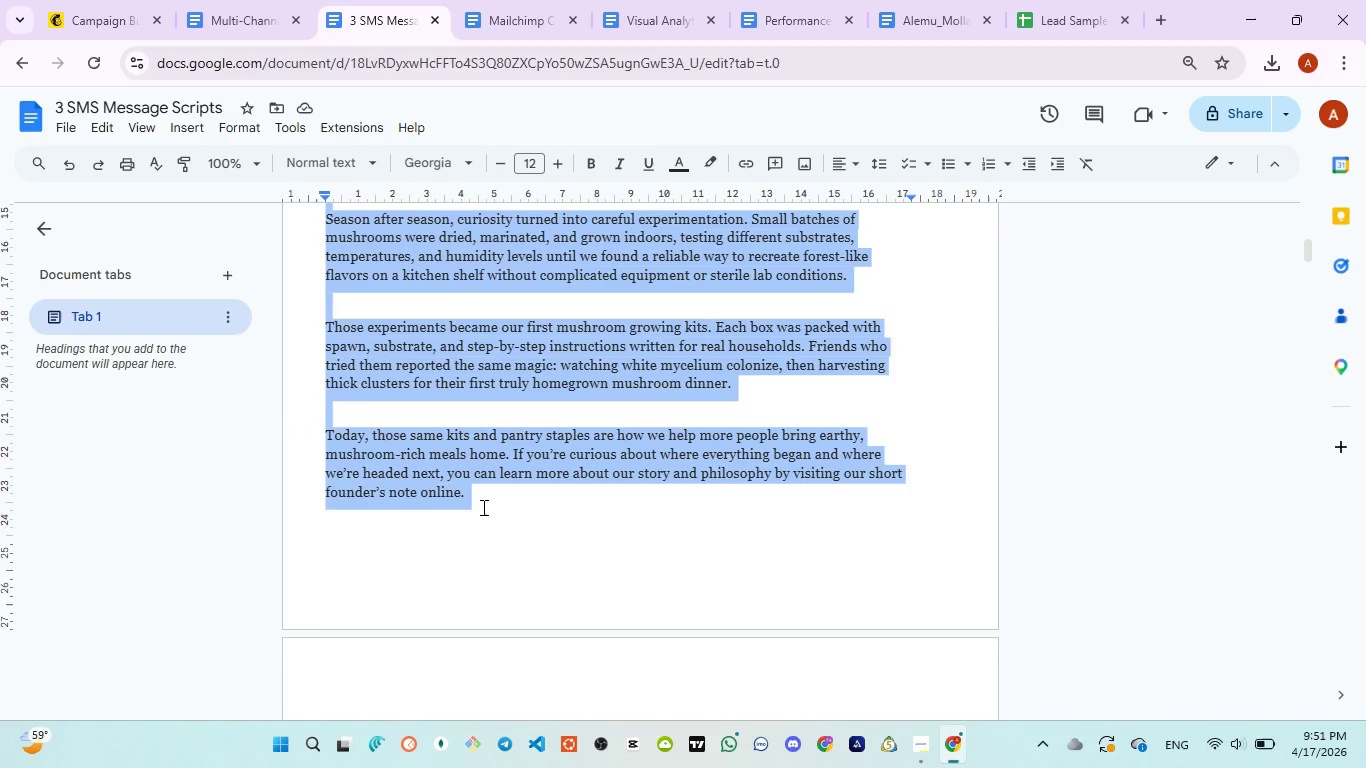 
key(Control+C)
 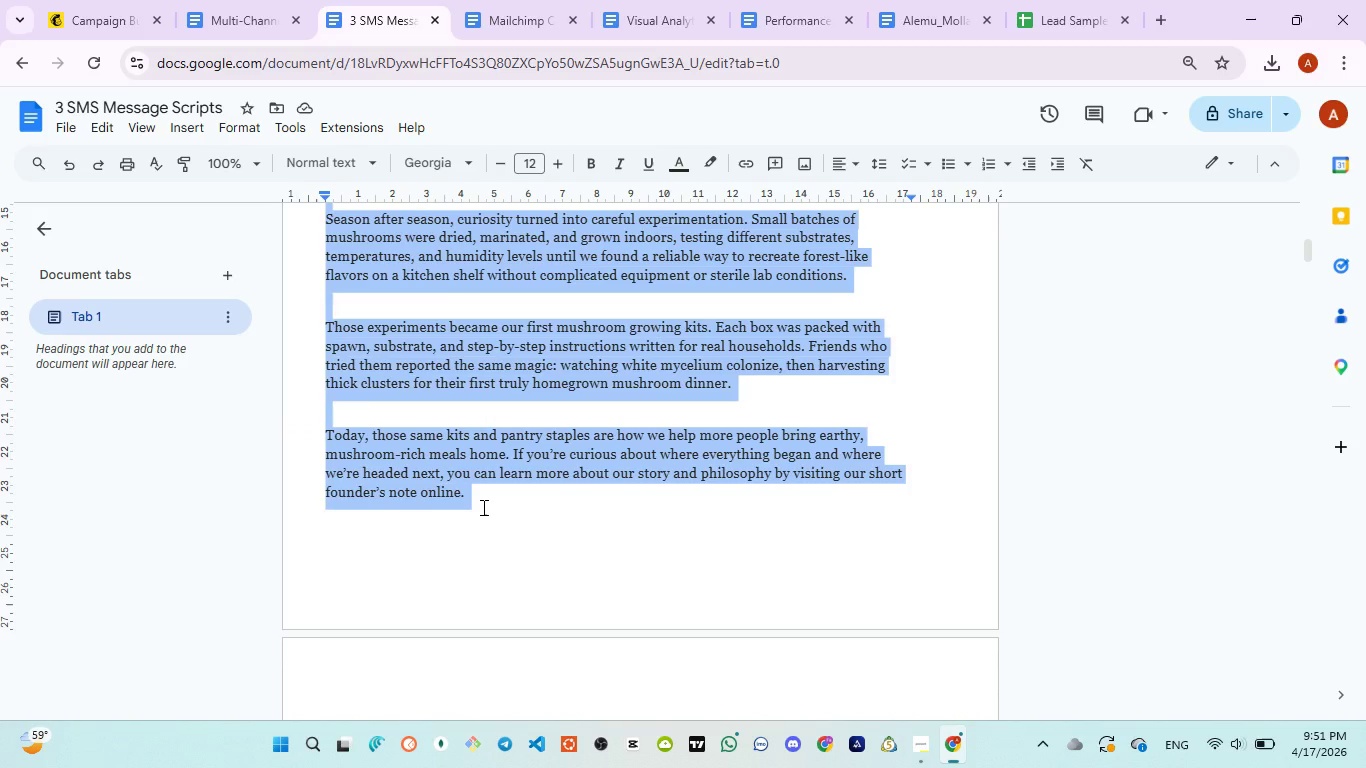 
key(Control+C)
 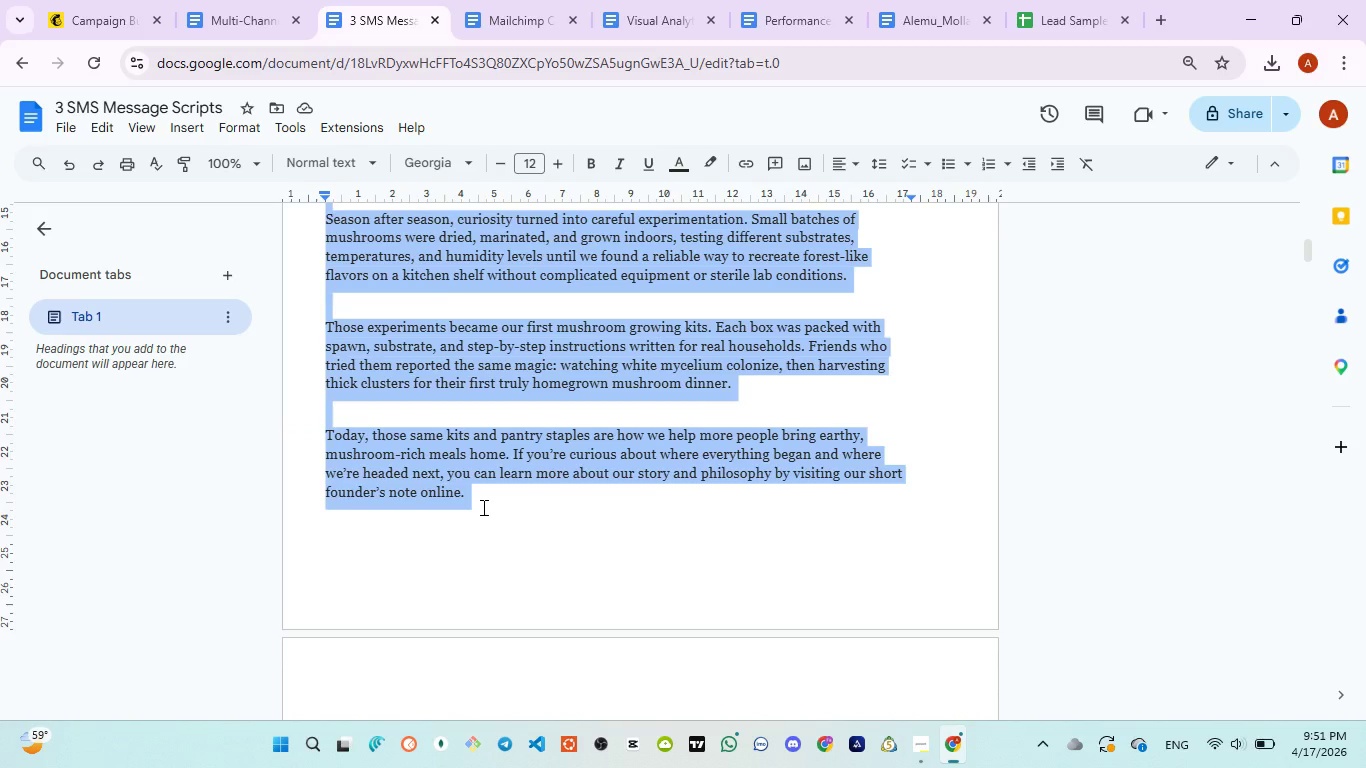 
scroll: coordinate [482, 507], scroll_direction: down, amount: 3.0
 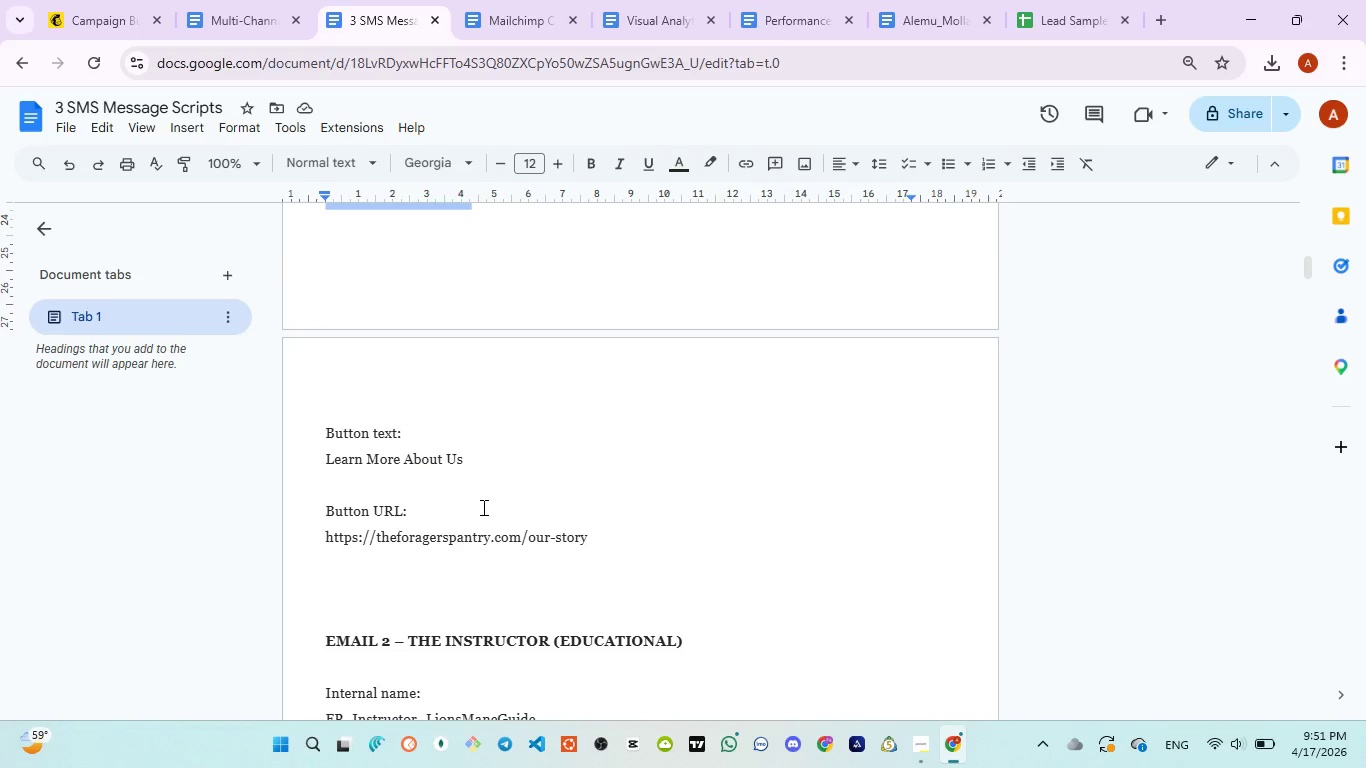 
scroll: coordinate [482, 507], scroll_direction: up, amount: 5.0
 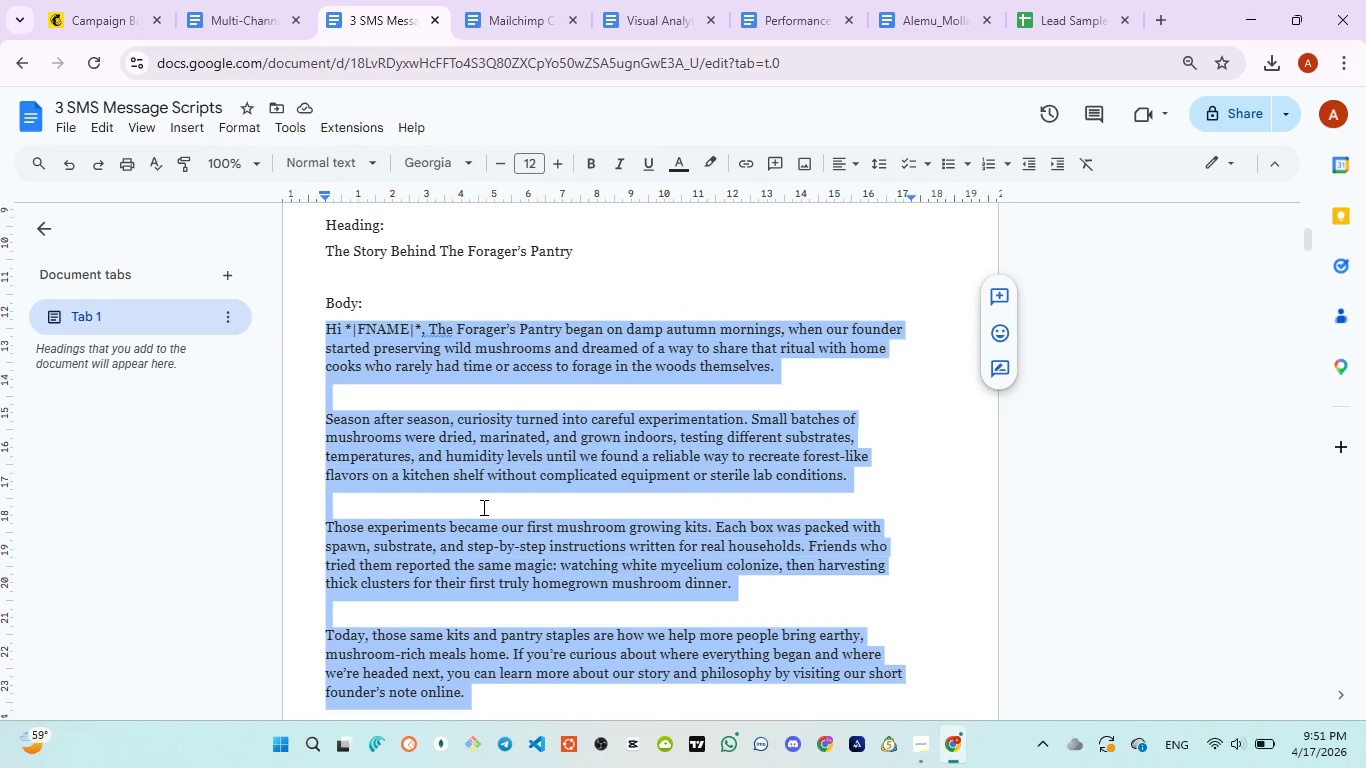 
key(Control+C)
 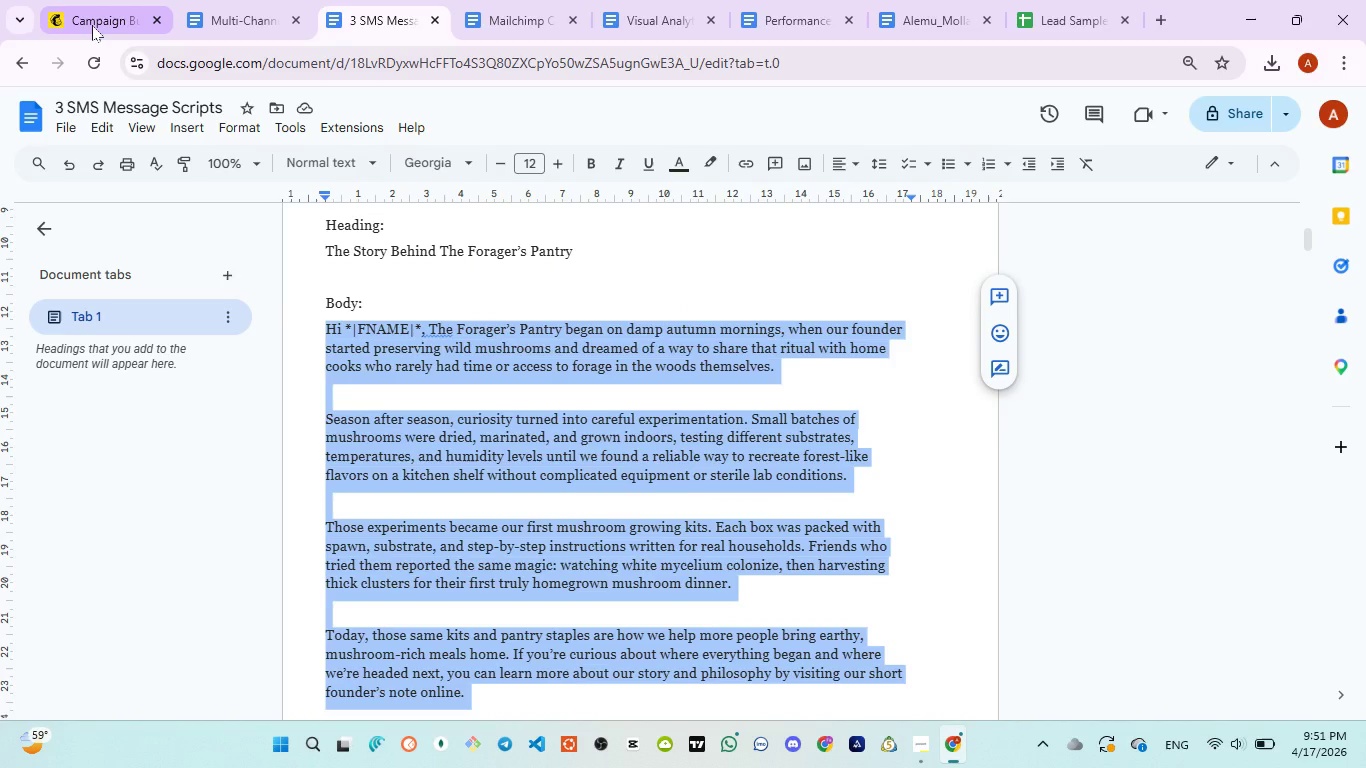 
wait(5.28)
 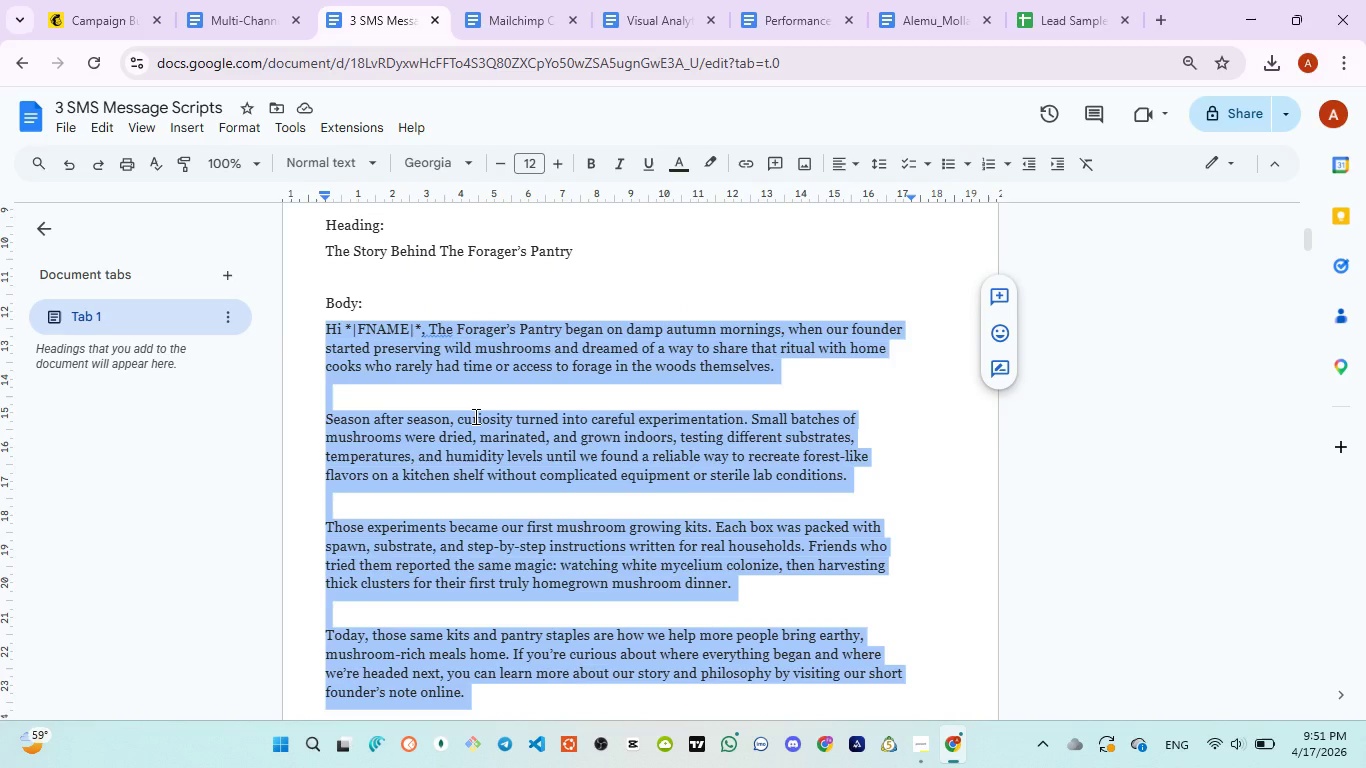 
left_click([92, 25])
 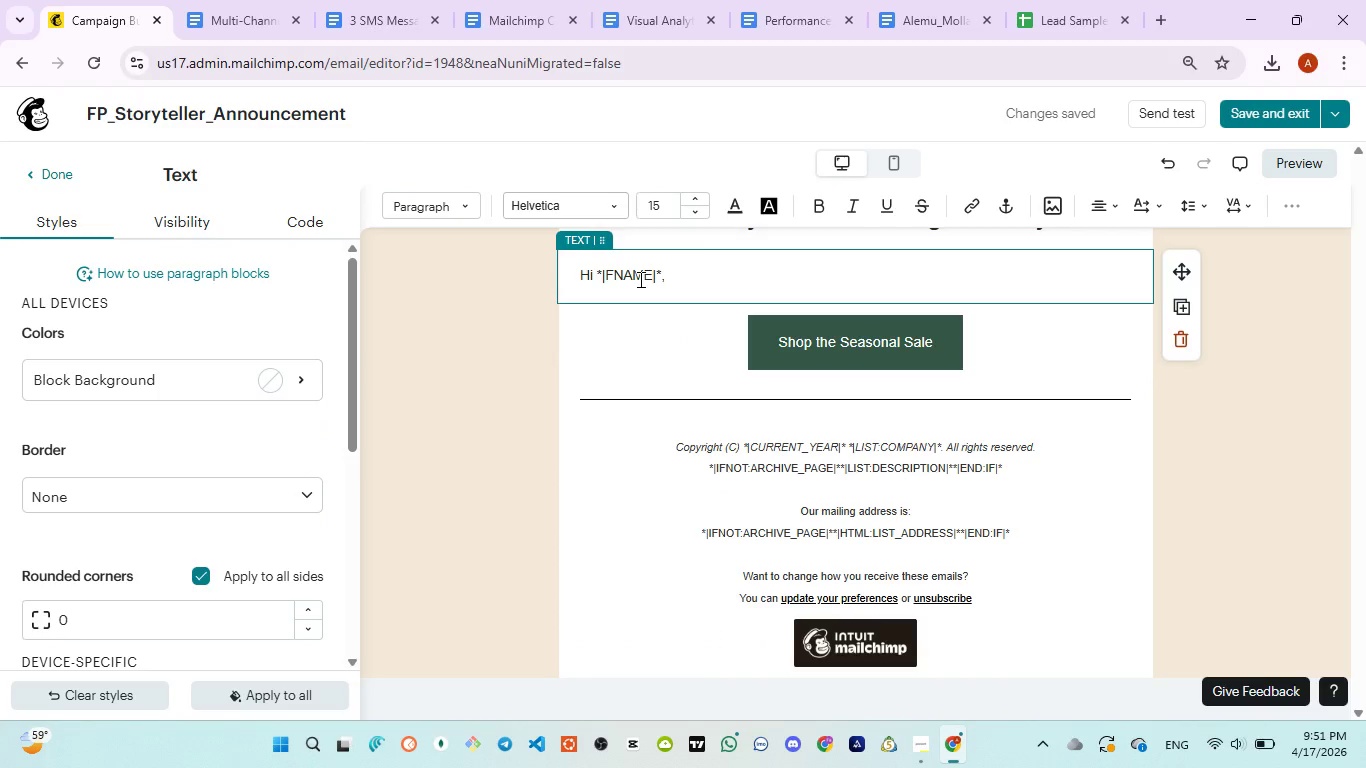 
type(The Forager's Pantry began )
 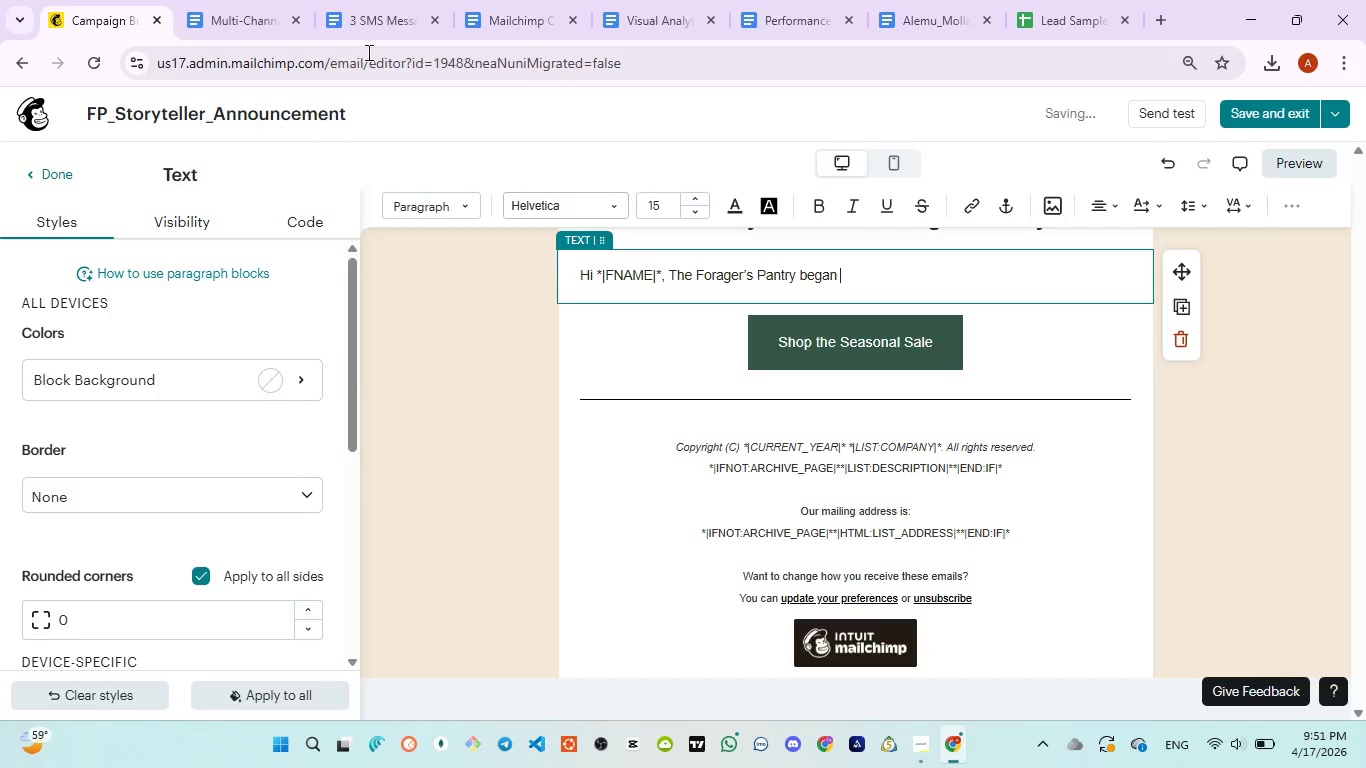 
left_click([365, 28])
 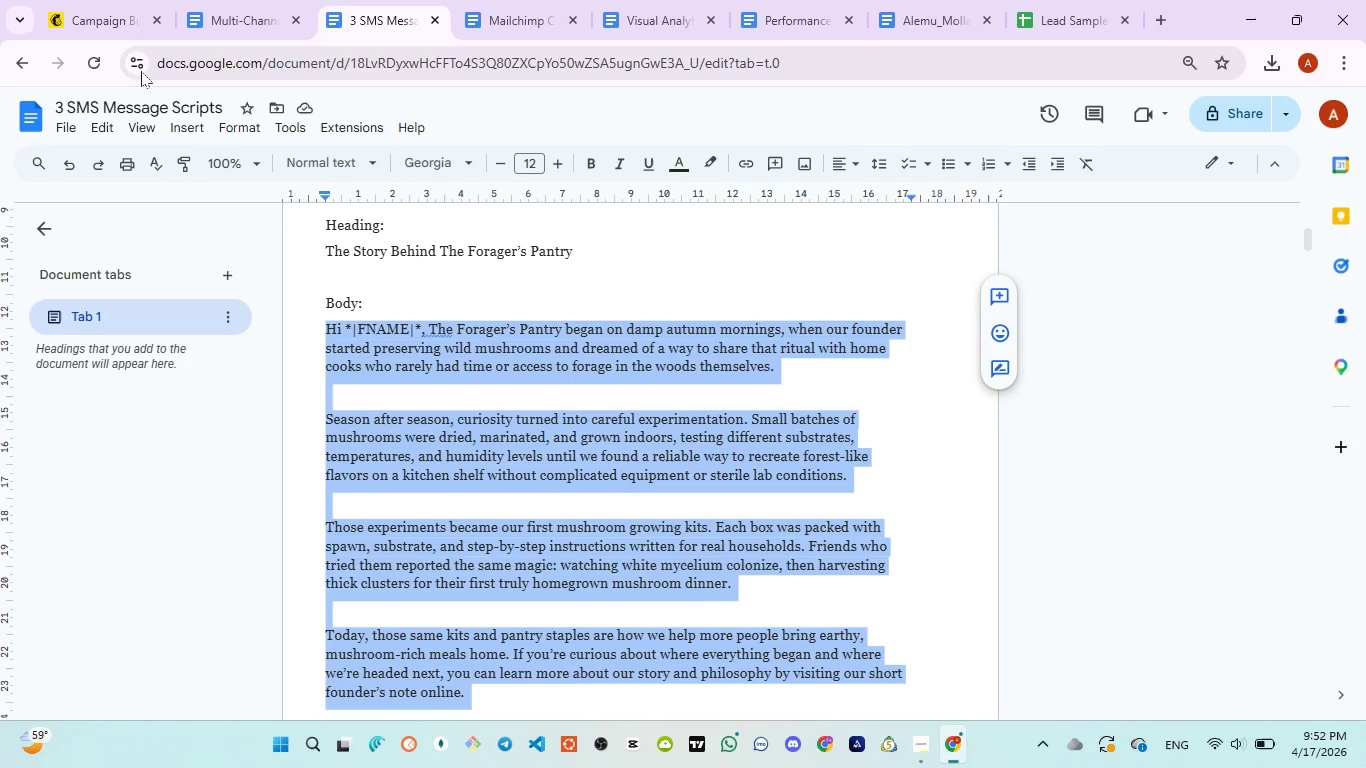 
left_click([109, 23])
 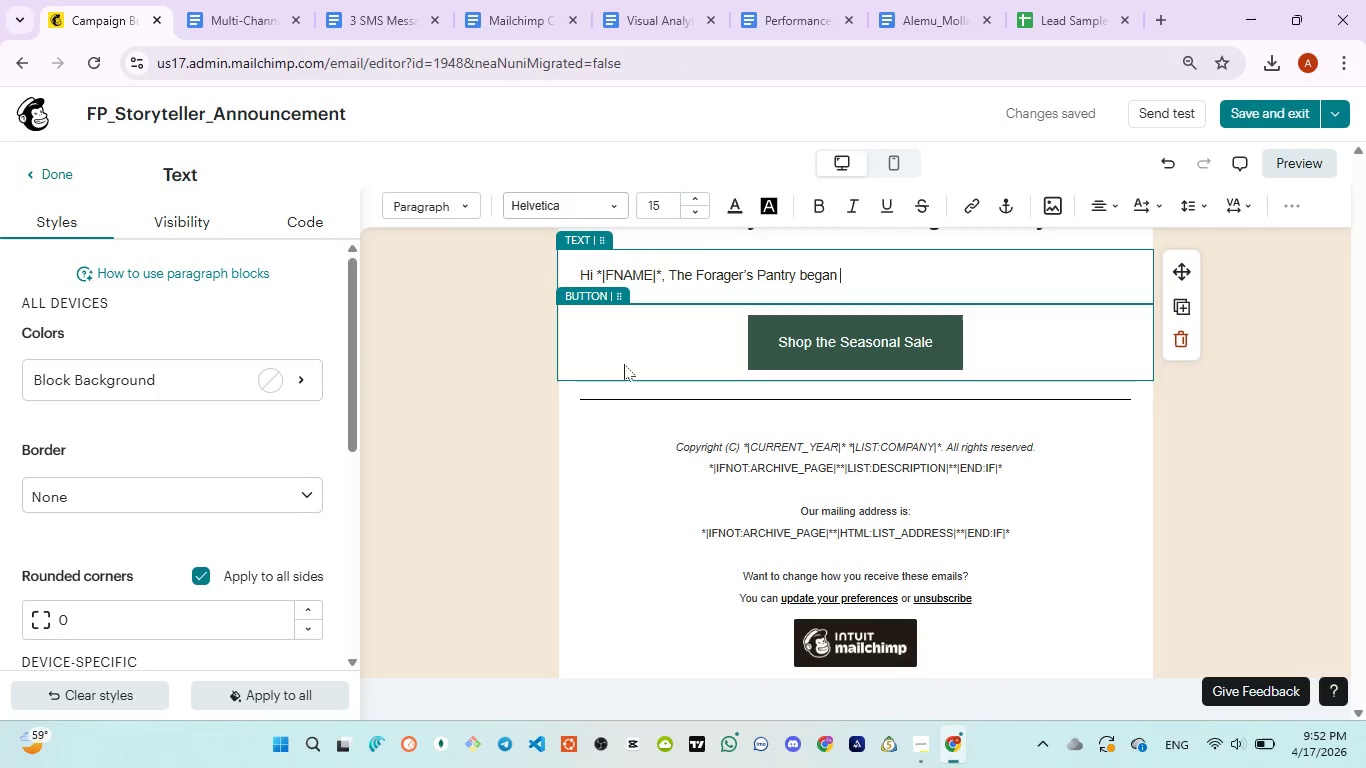 
type(on dump autum)
 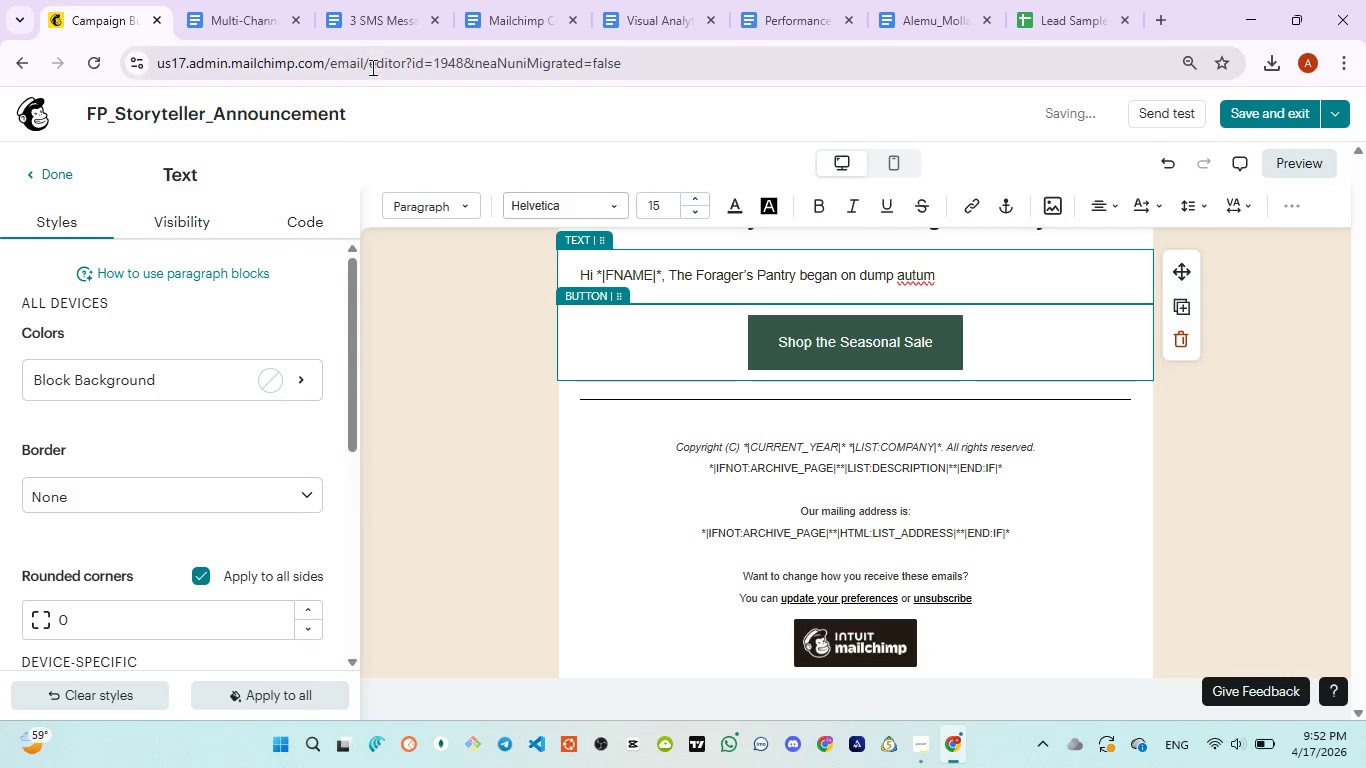 
left_click([367, 41])
 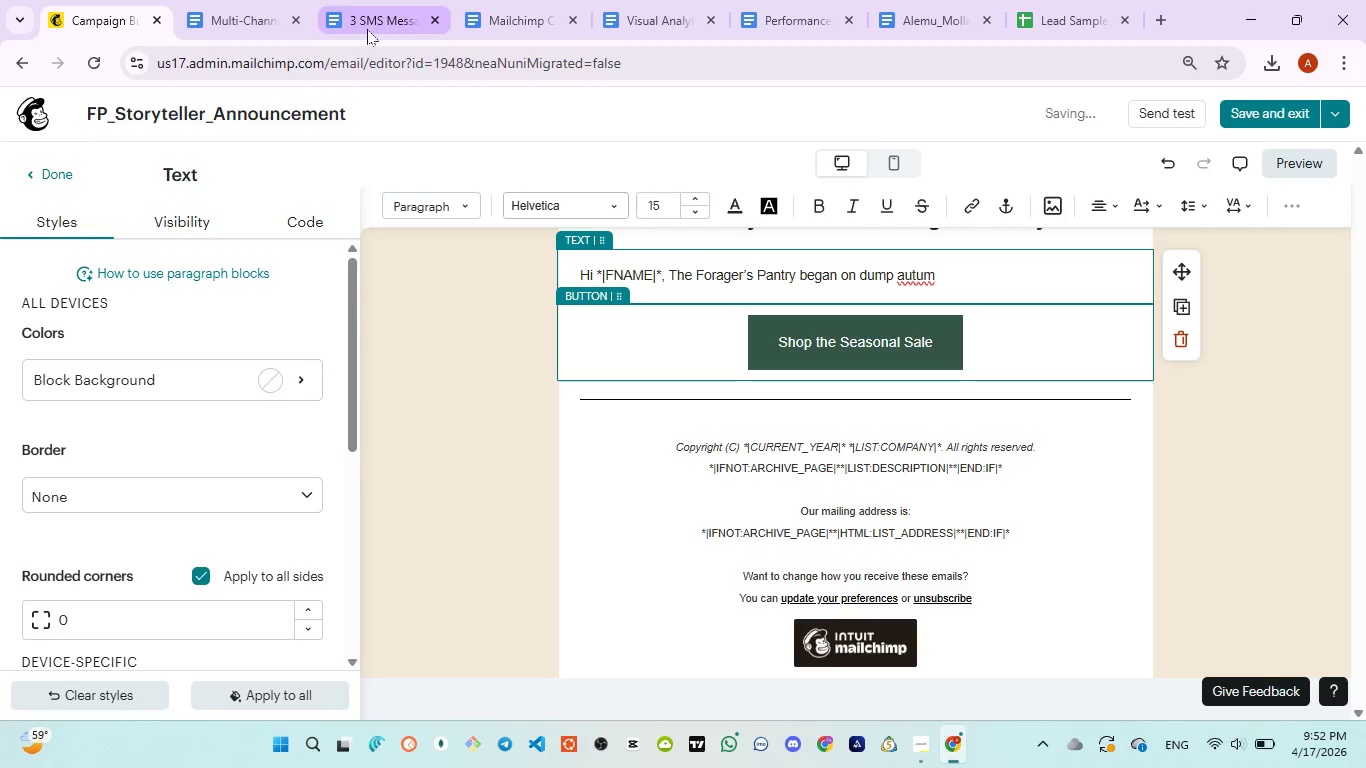 
left_click([367, 29])
 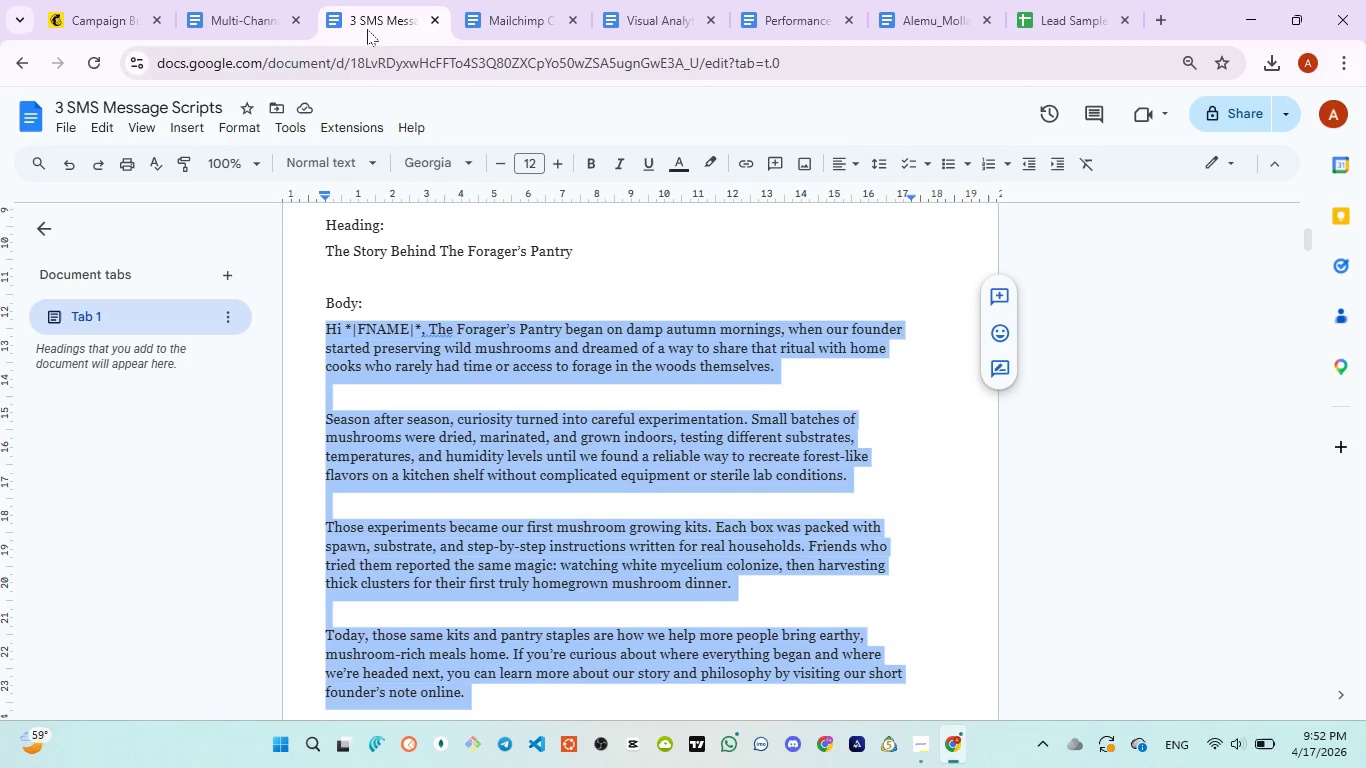 
left_click([104, 20])
 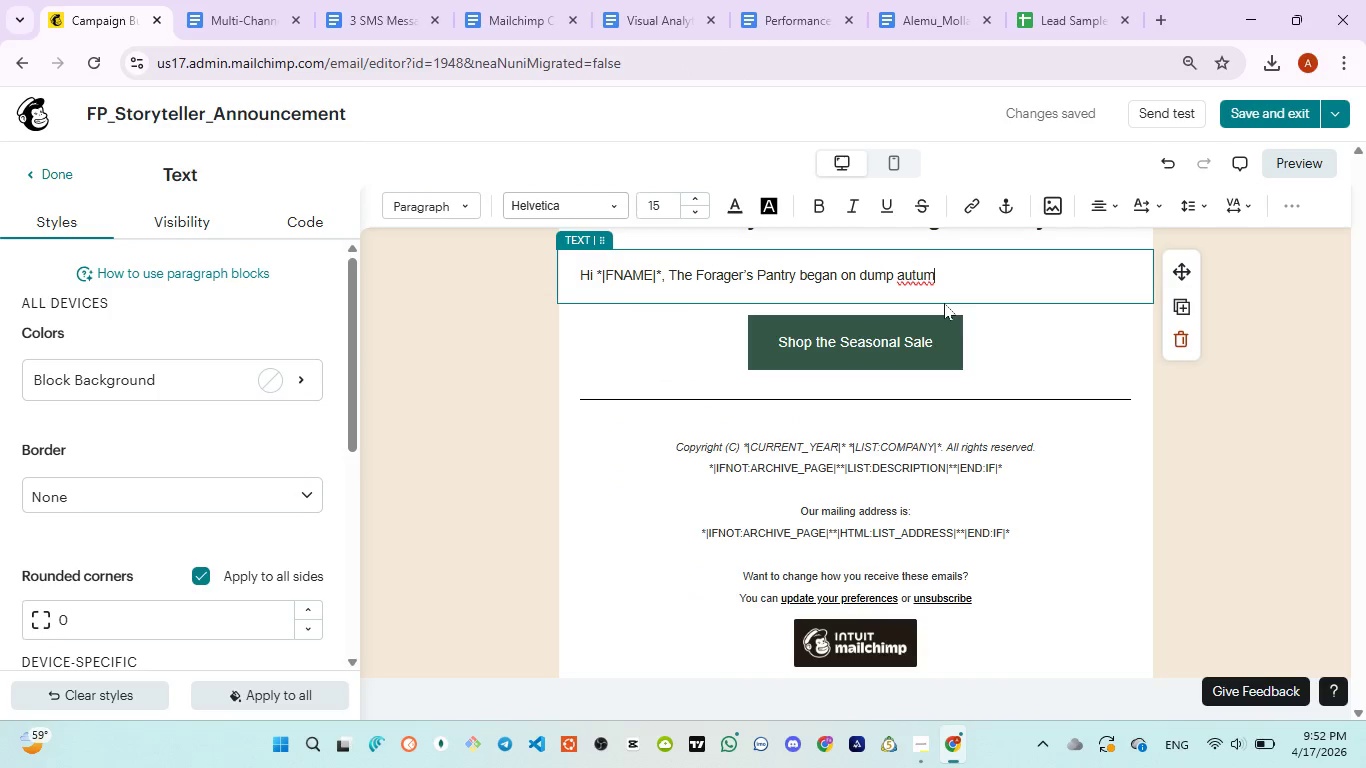 
type(n morinings when )
 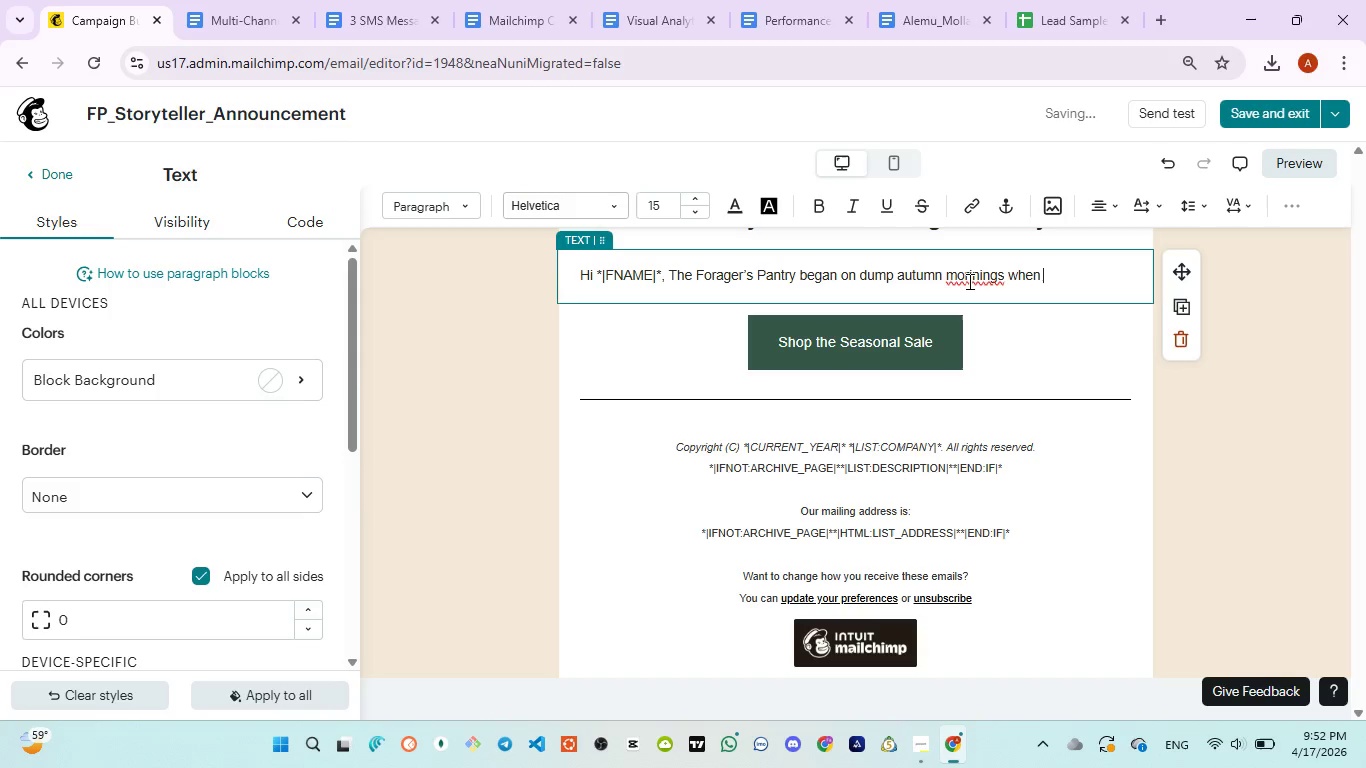 
left_click([973, 272])
 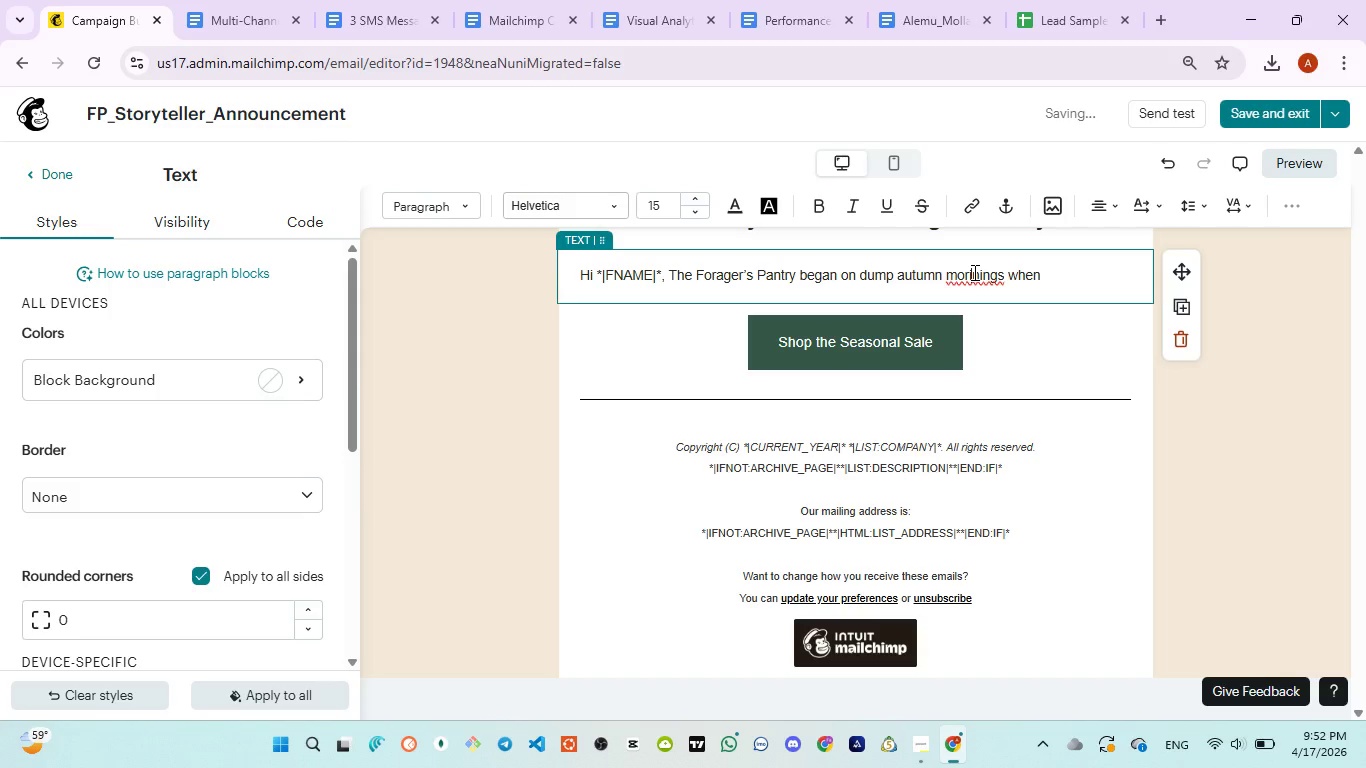 
key(Backspace)
 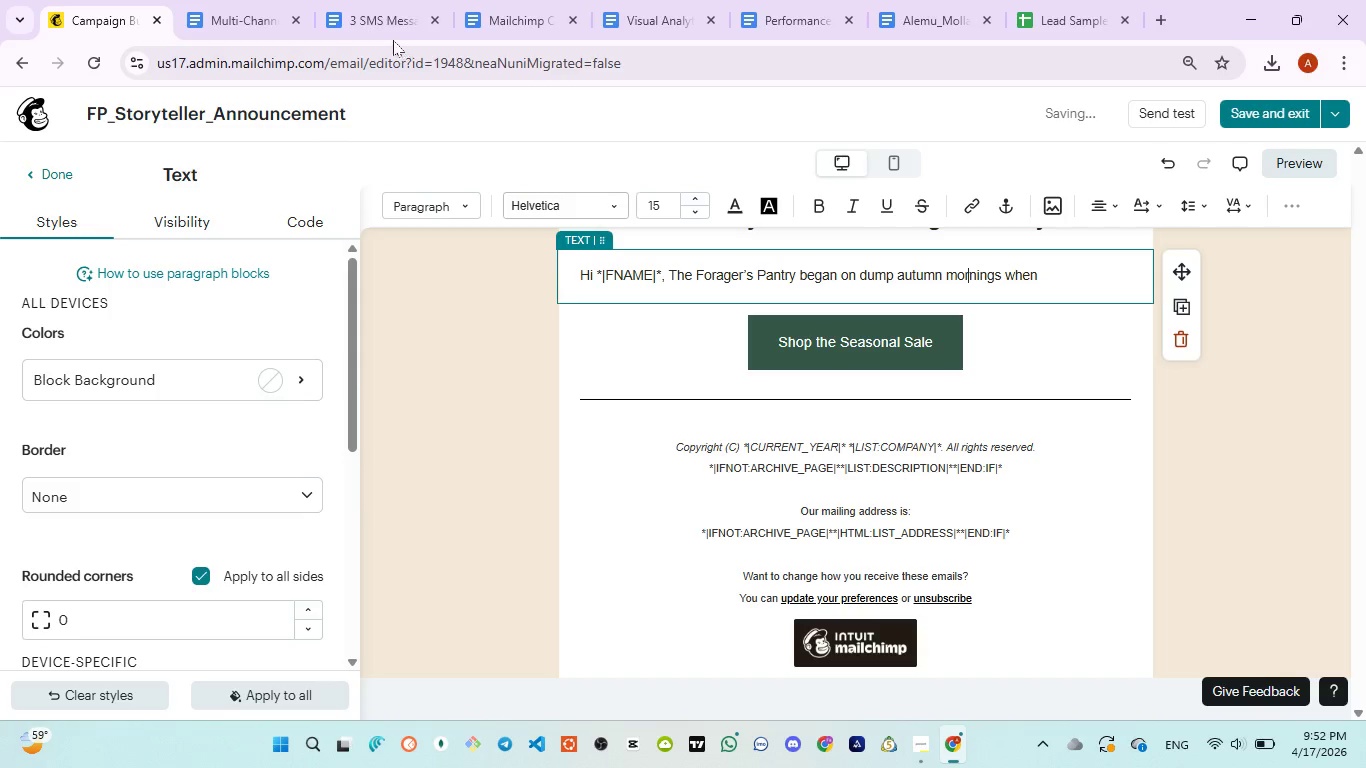 
left_click([374, 21])
 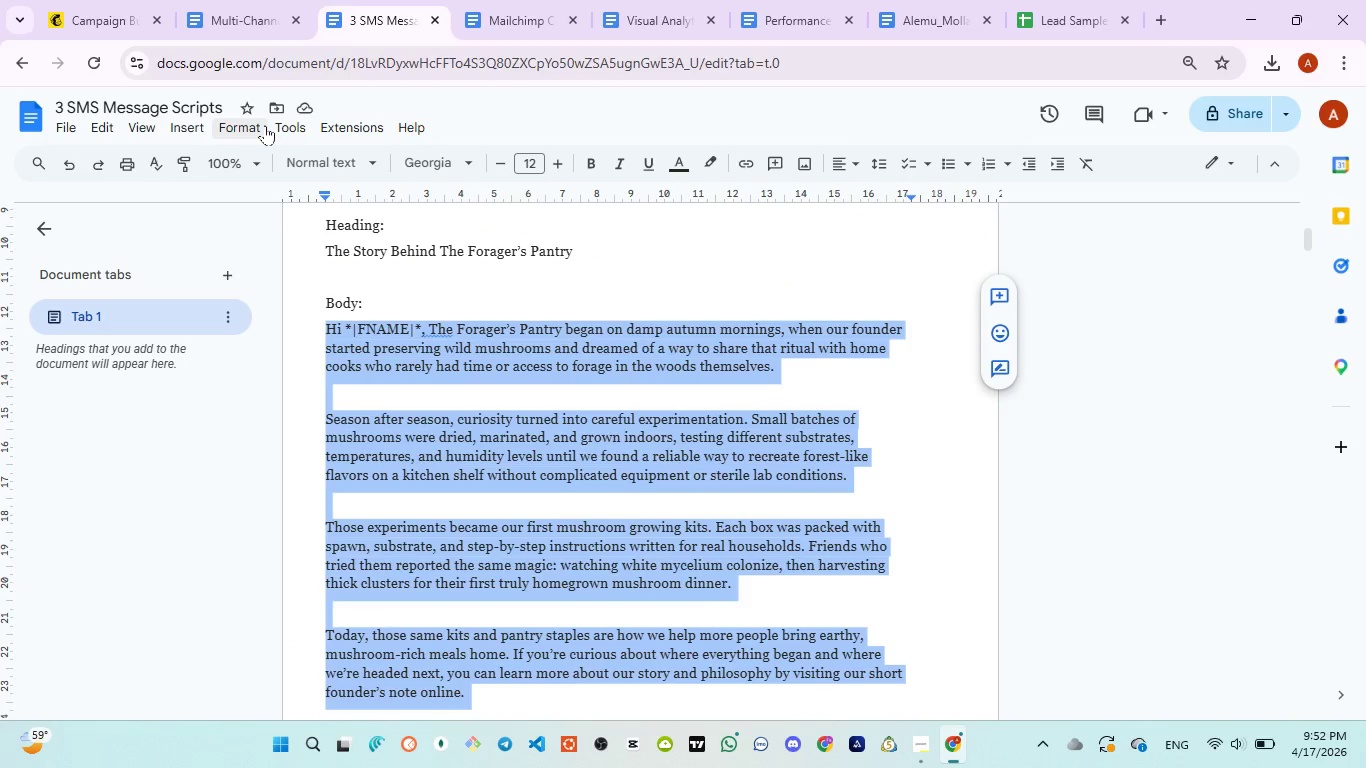 
left_click([91, 34])
 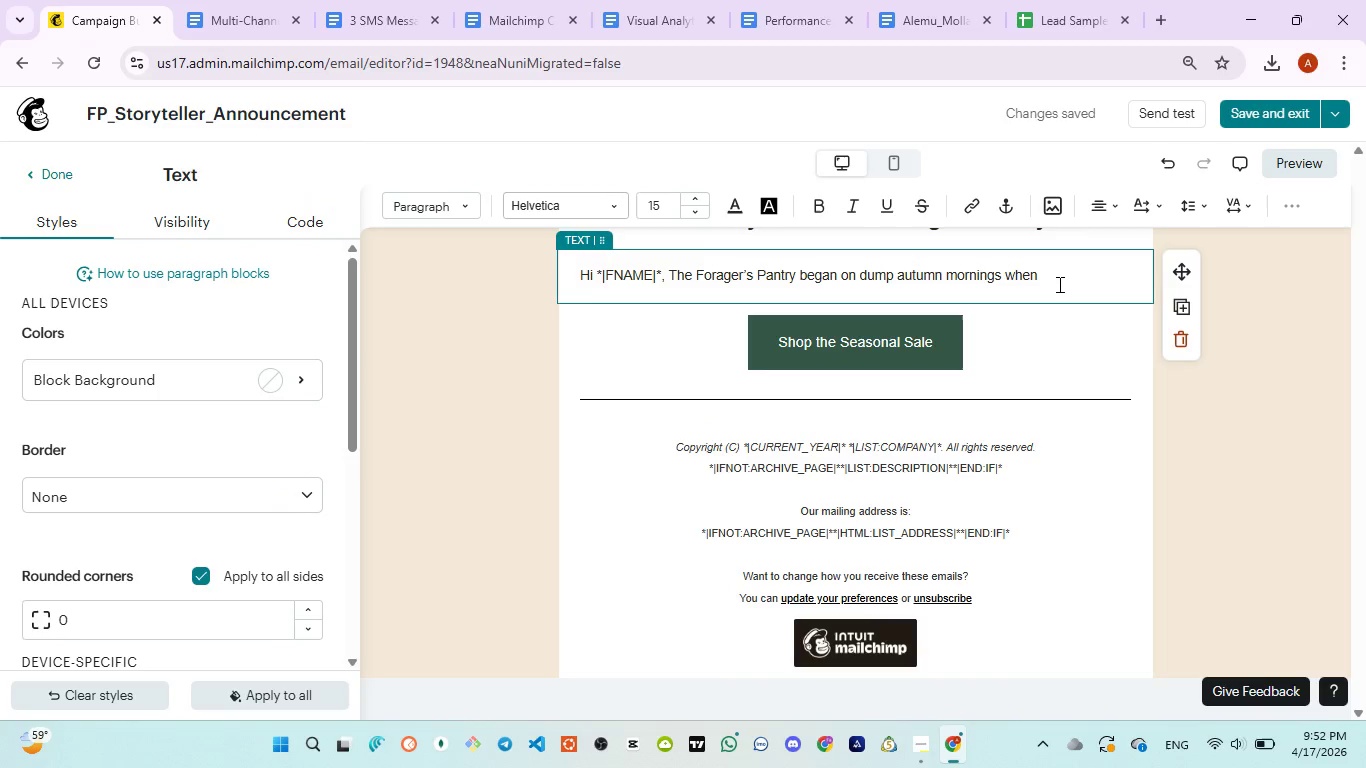 
left_click([1058, 279])
 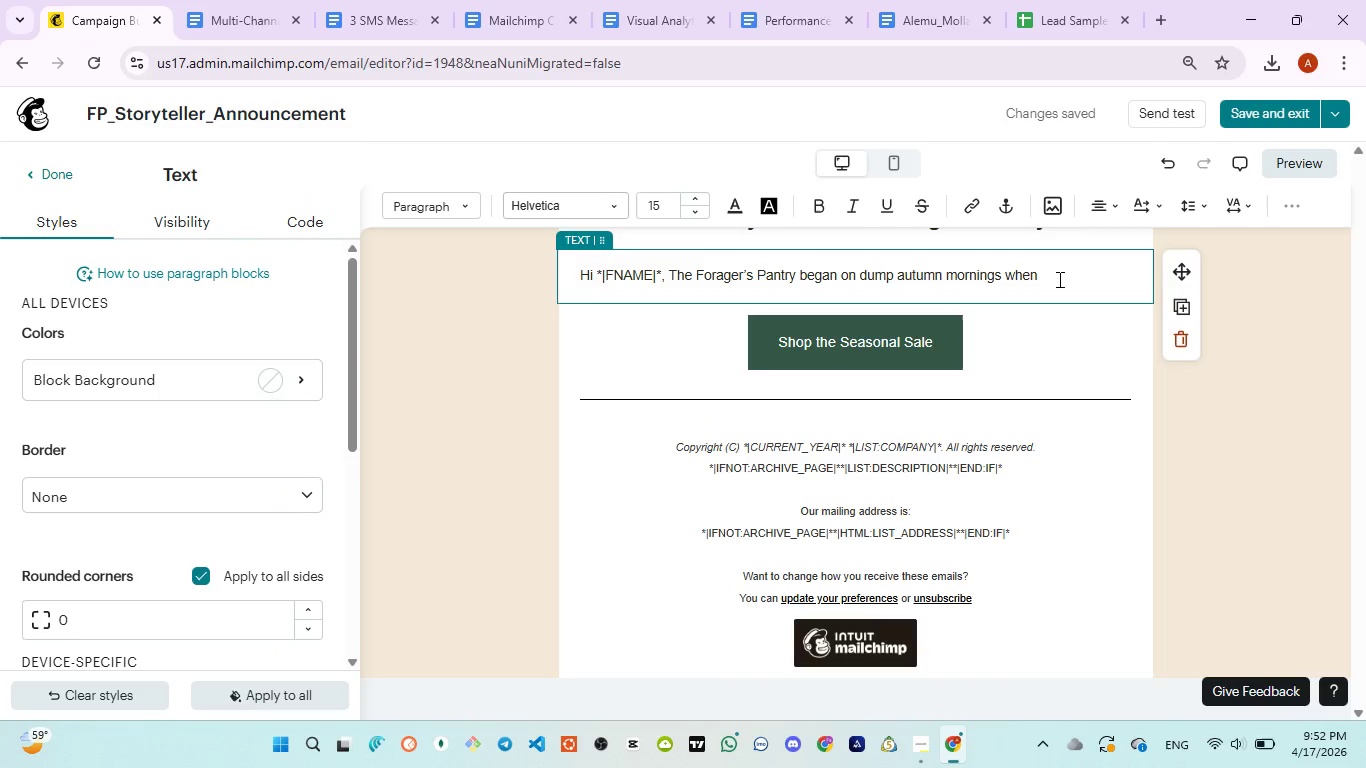 
type(our founder started )
 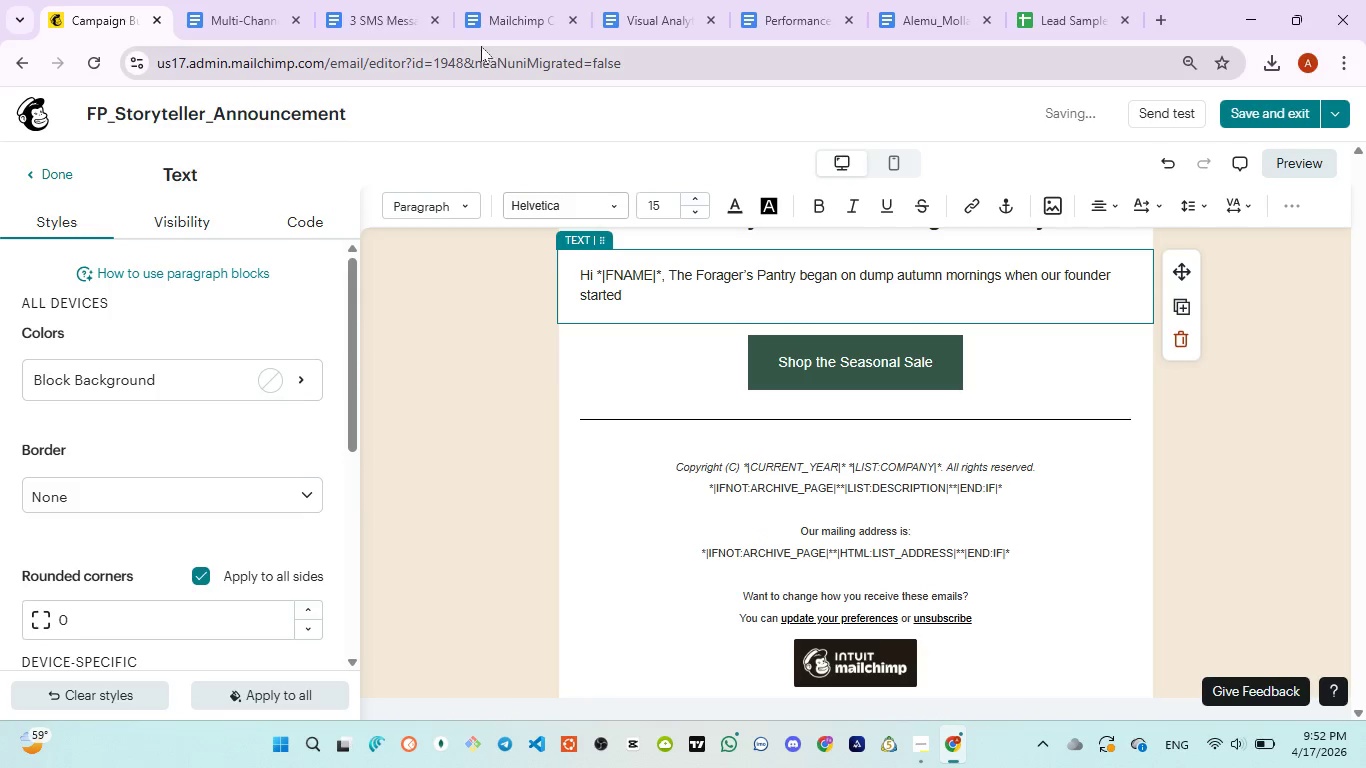 
left_click([382, 9])
 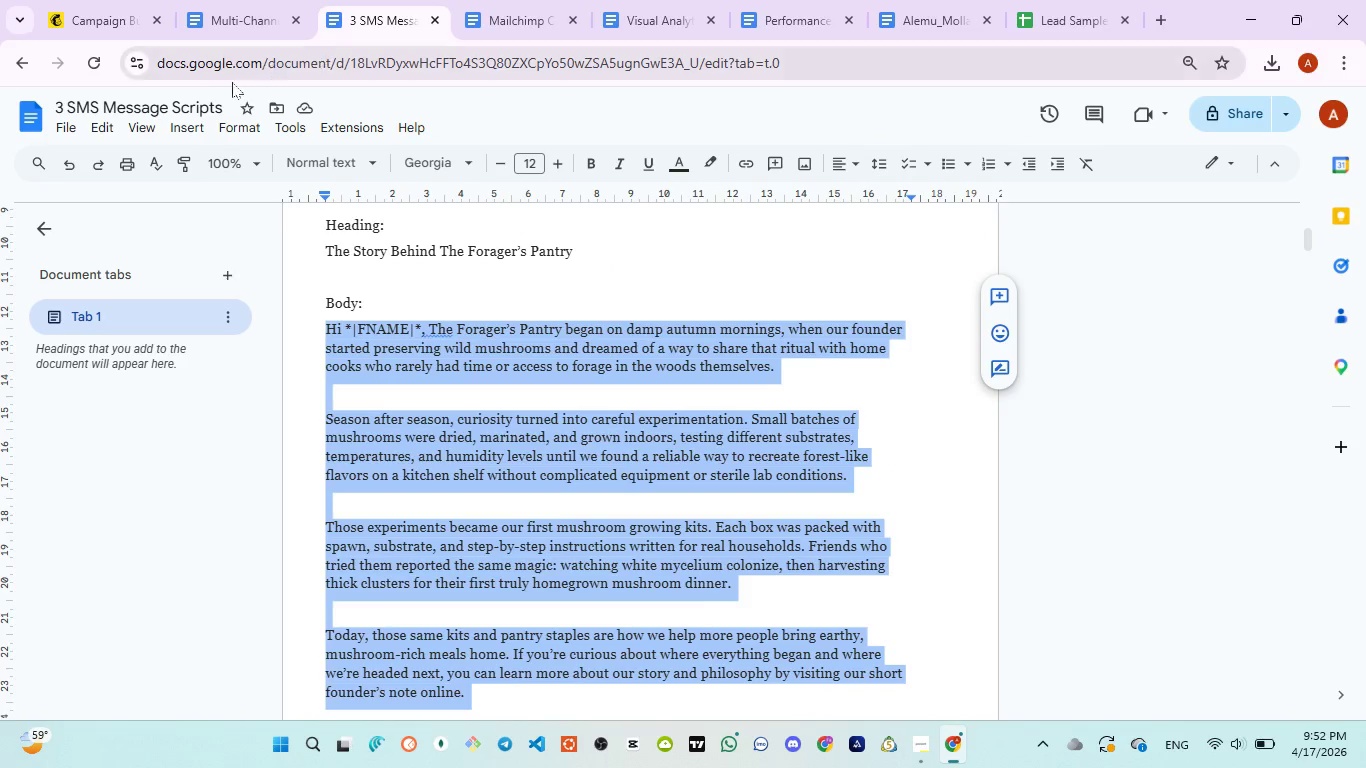 
left_click([108, 30])
 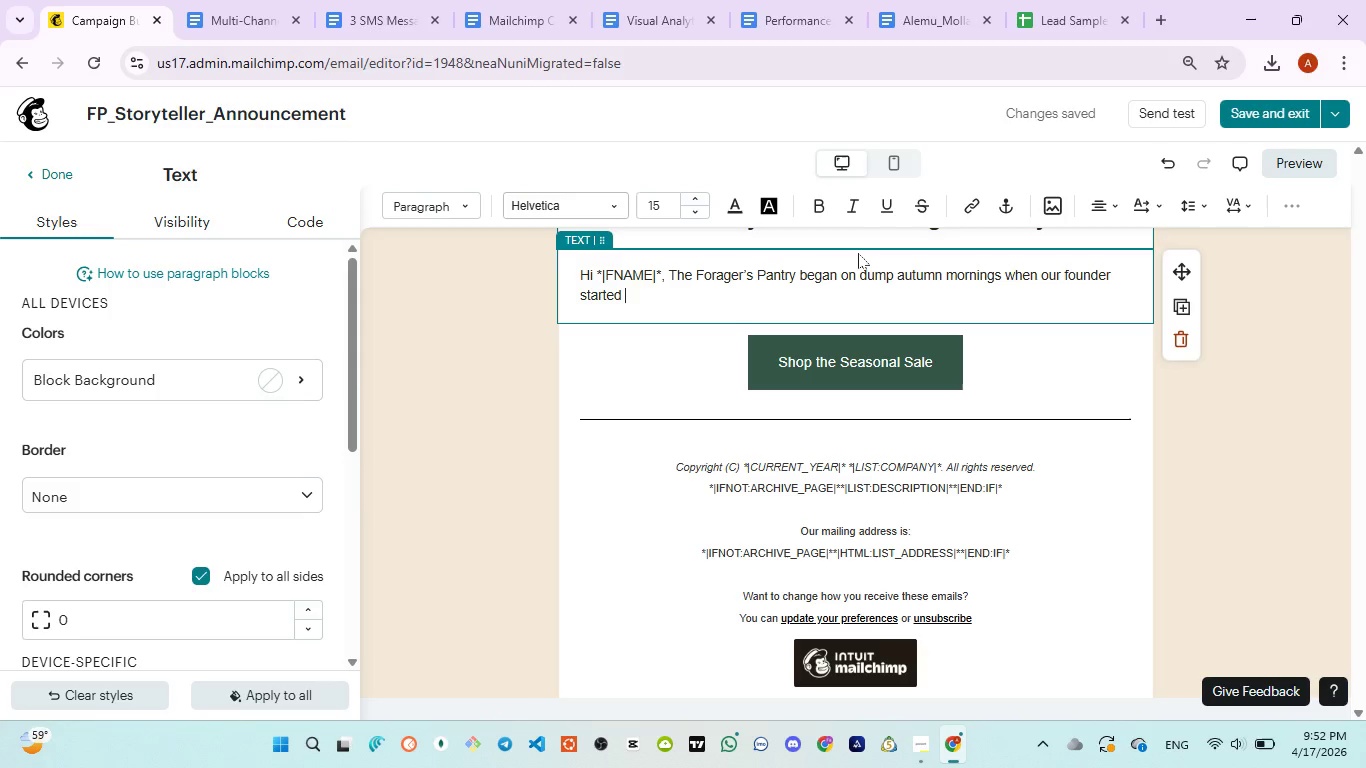 
type(preserving wild mushroos)
key(Backspace)
type(ms )
 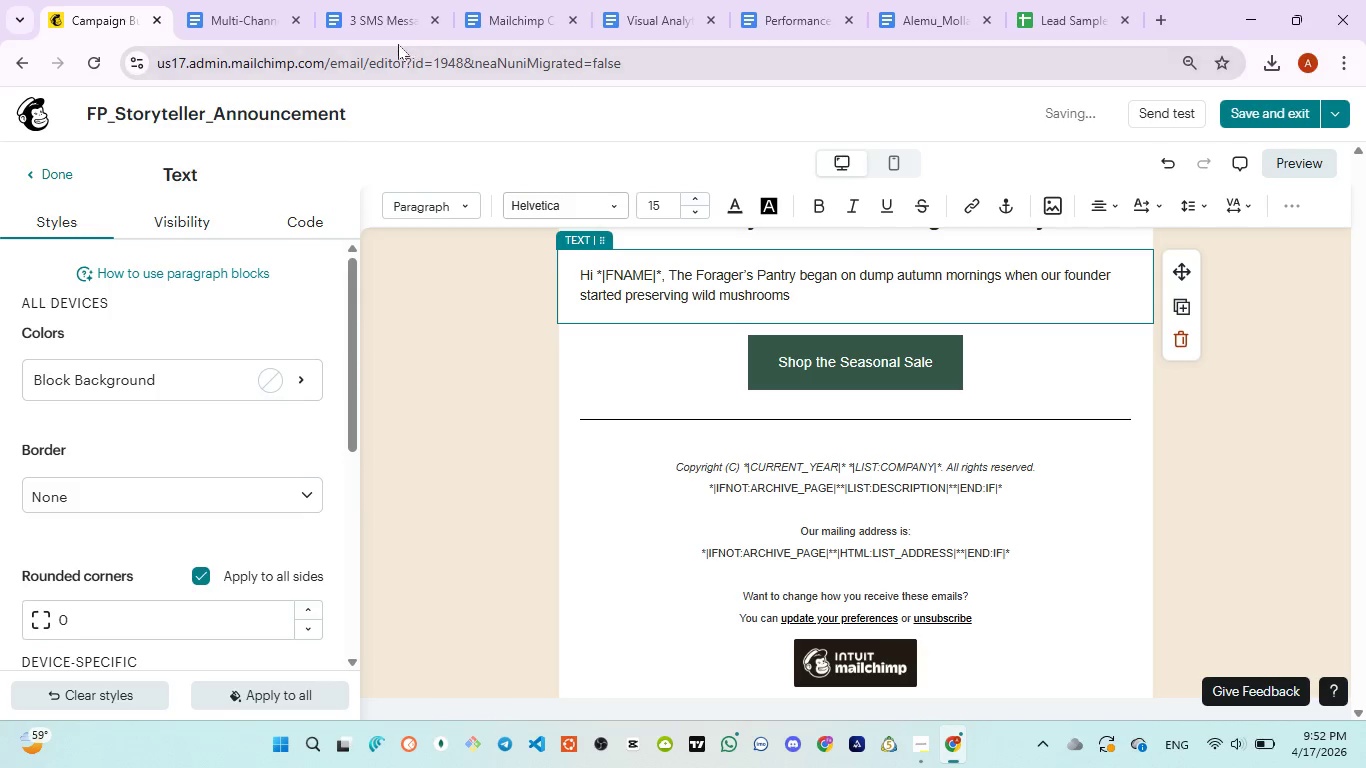 
left_click([379, 16])
 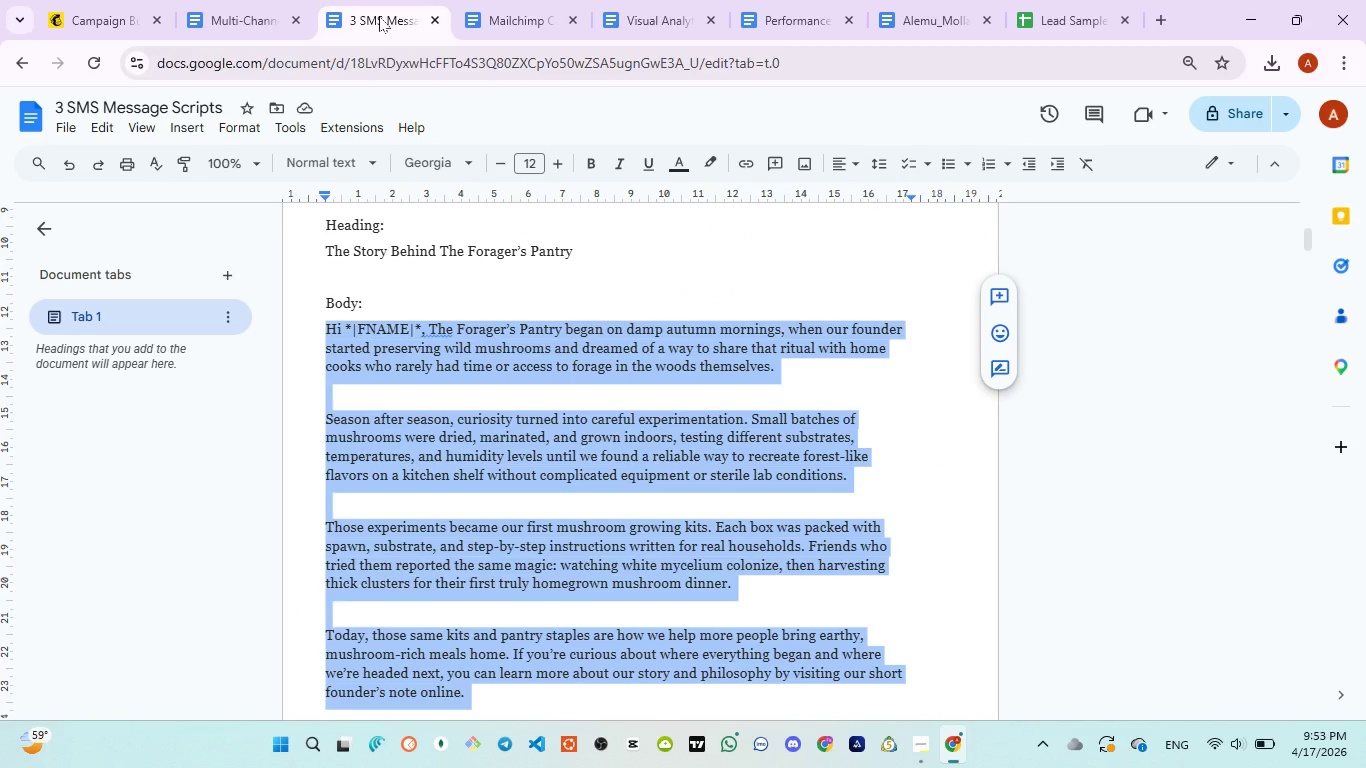 
wait(5.94)
 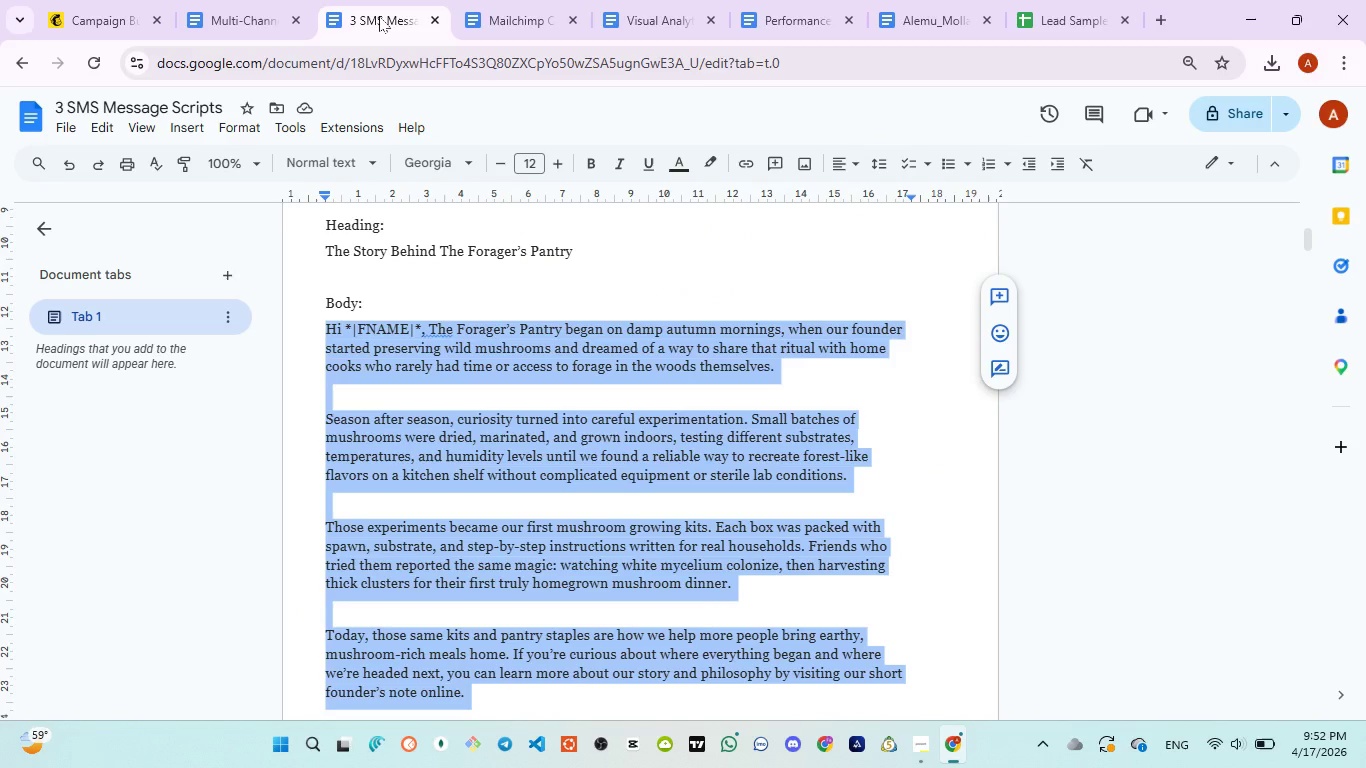 
left_click([77, 28])
 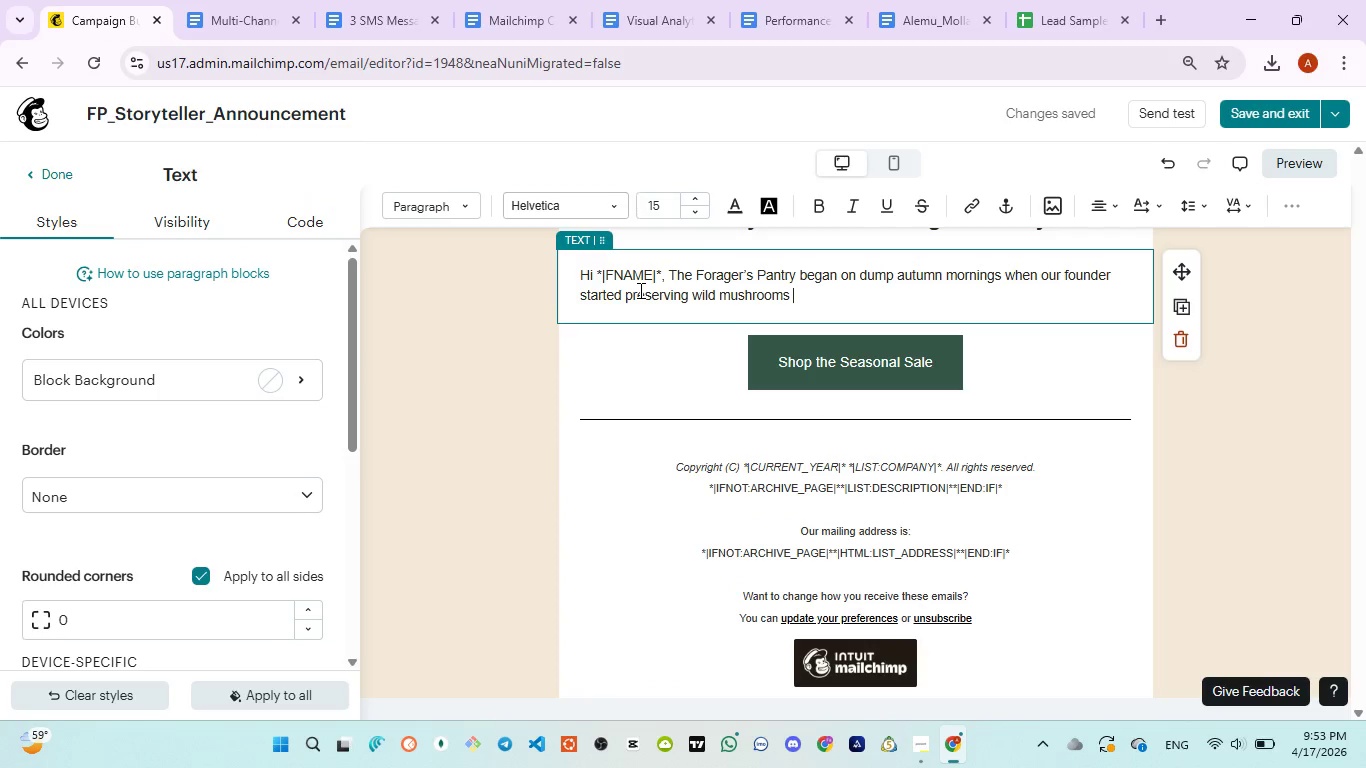 
type(and dreamed or)
key(Backspace)
type(f a way )
 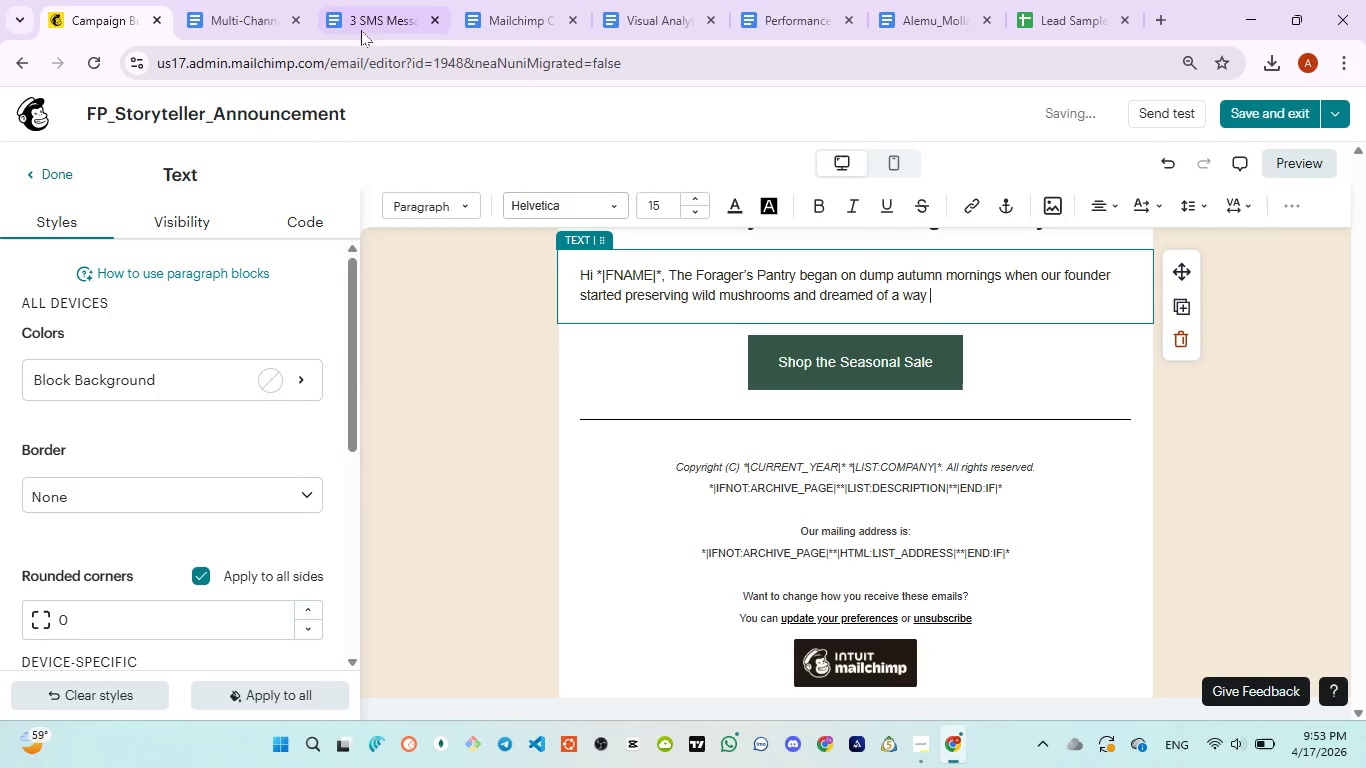 
left_click([361, 28])
 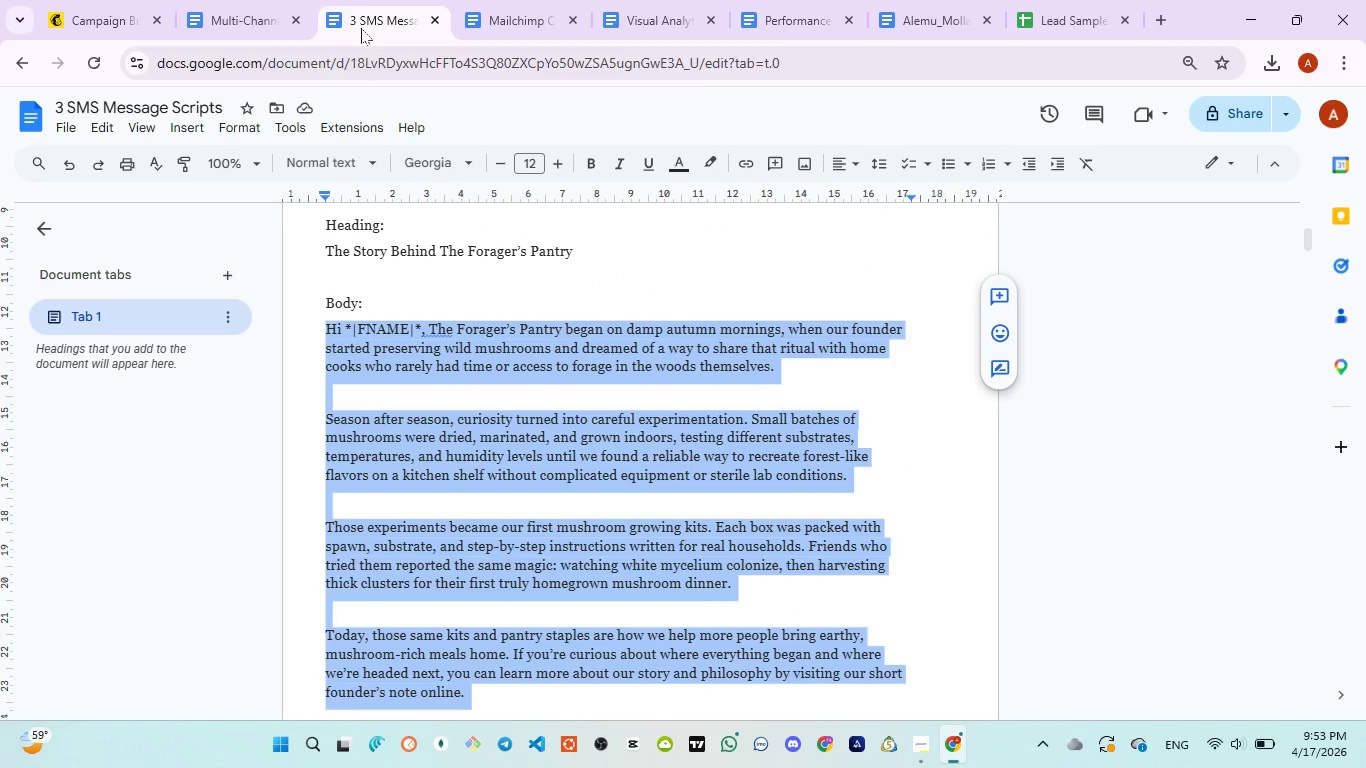 
wait(6.47)
 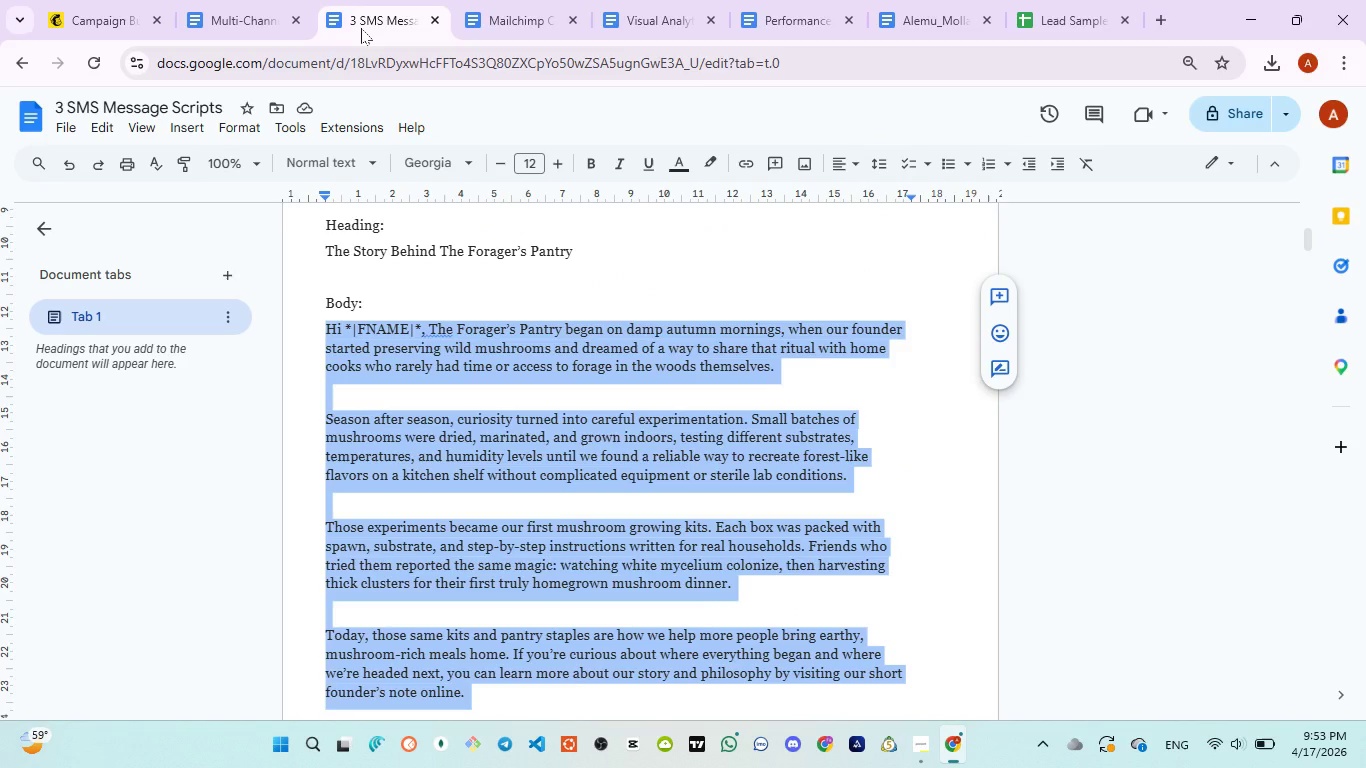 
left_click([80, 37])
 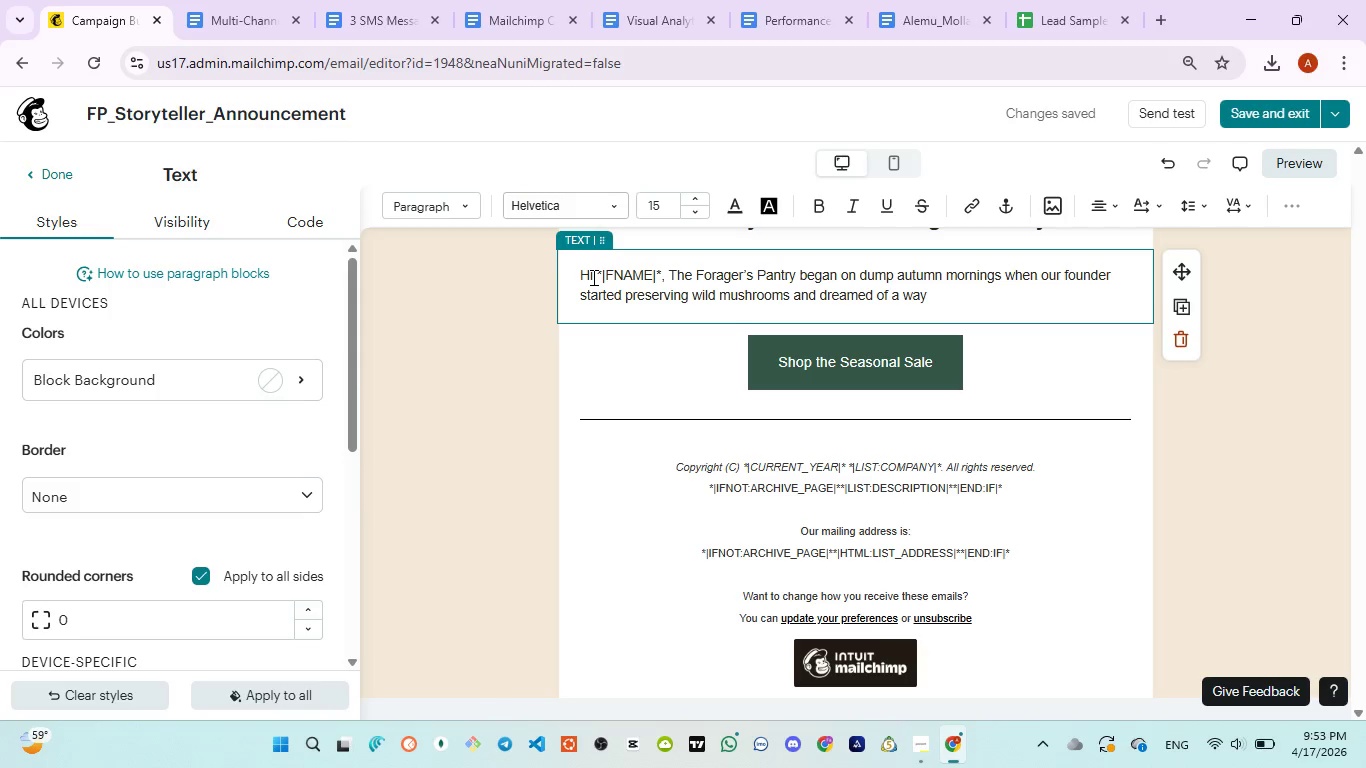 
type(to share that ritual )
 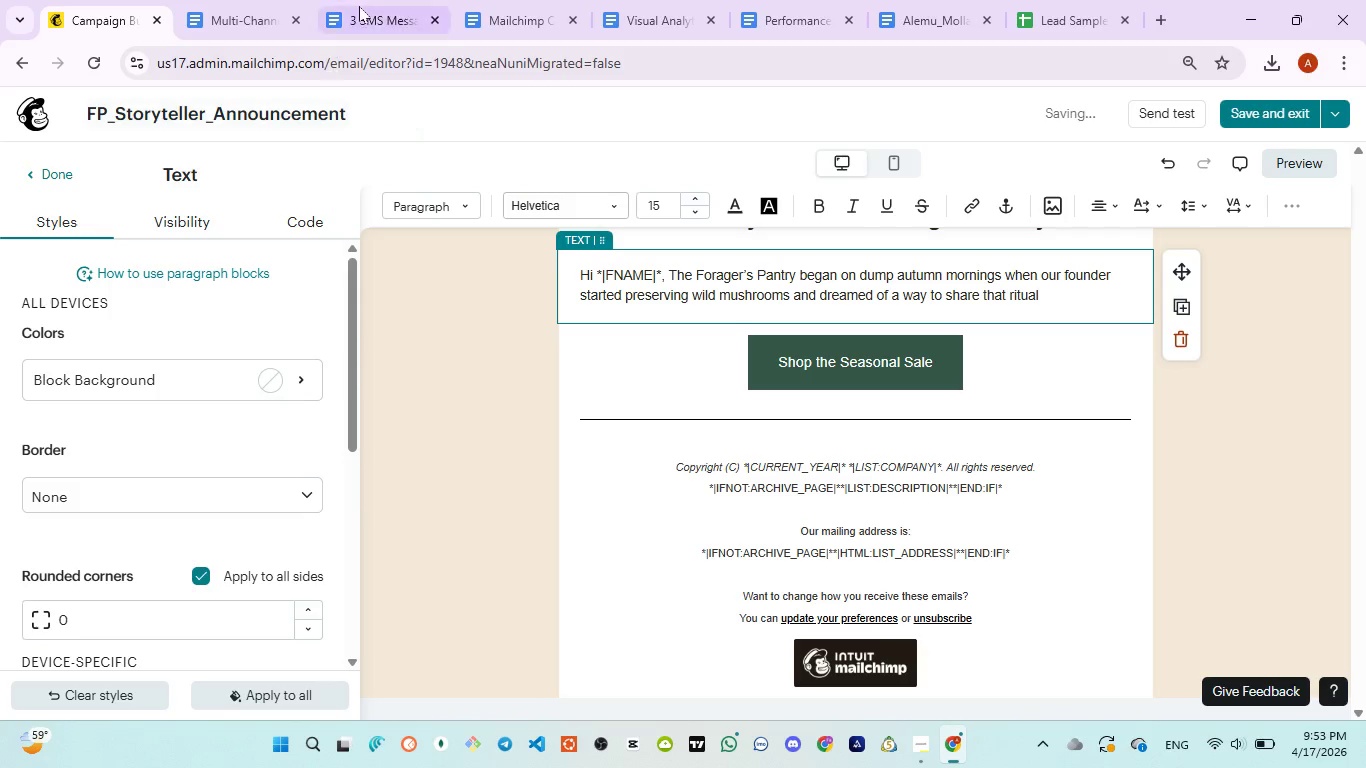 
left_click([362, 1])
 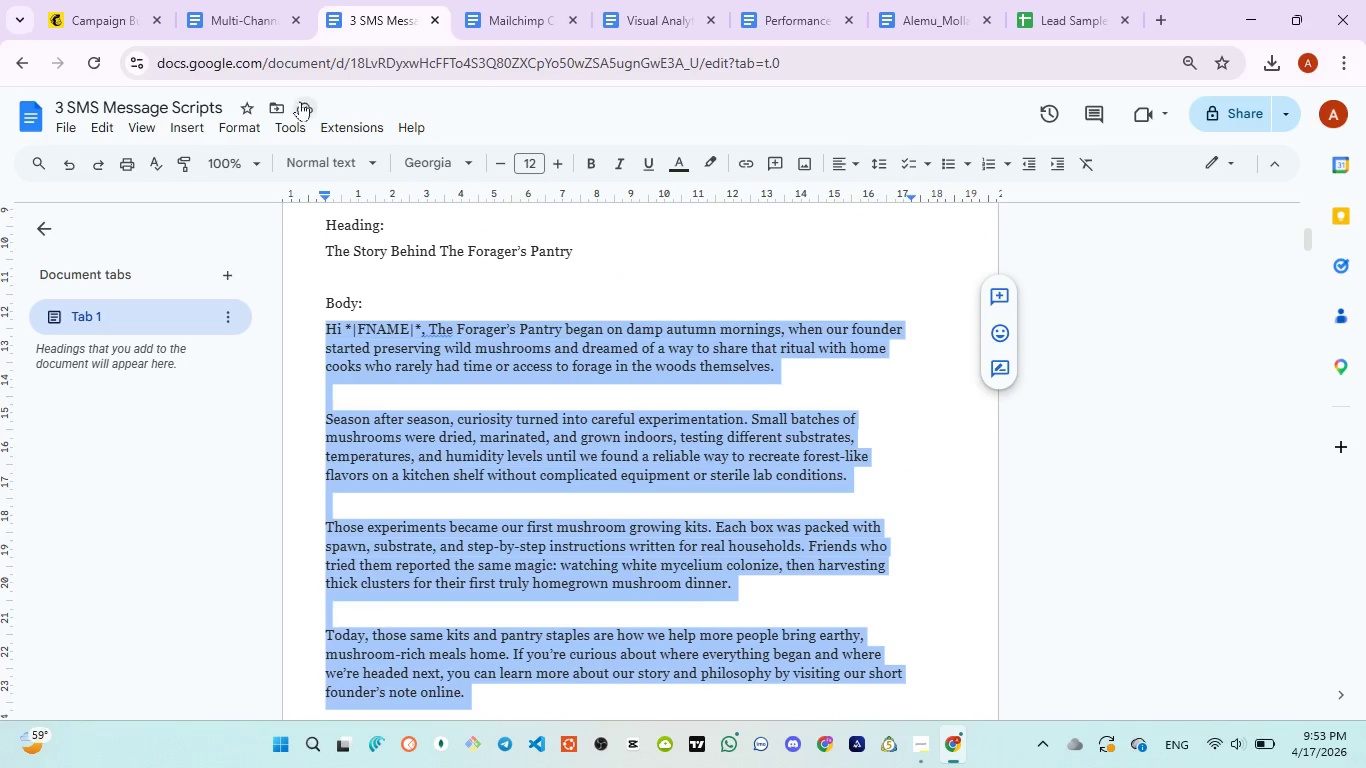 
left_click([97, 12])
 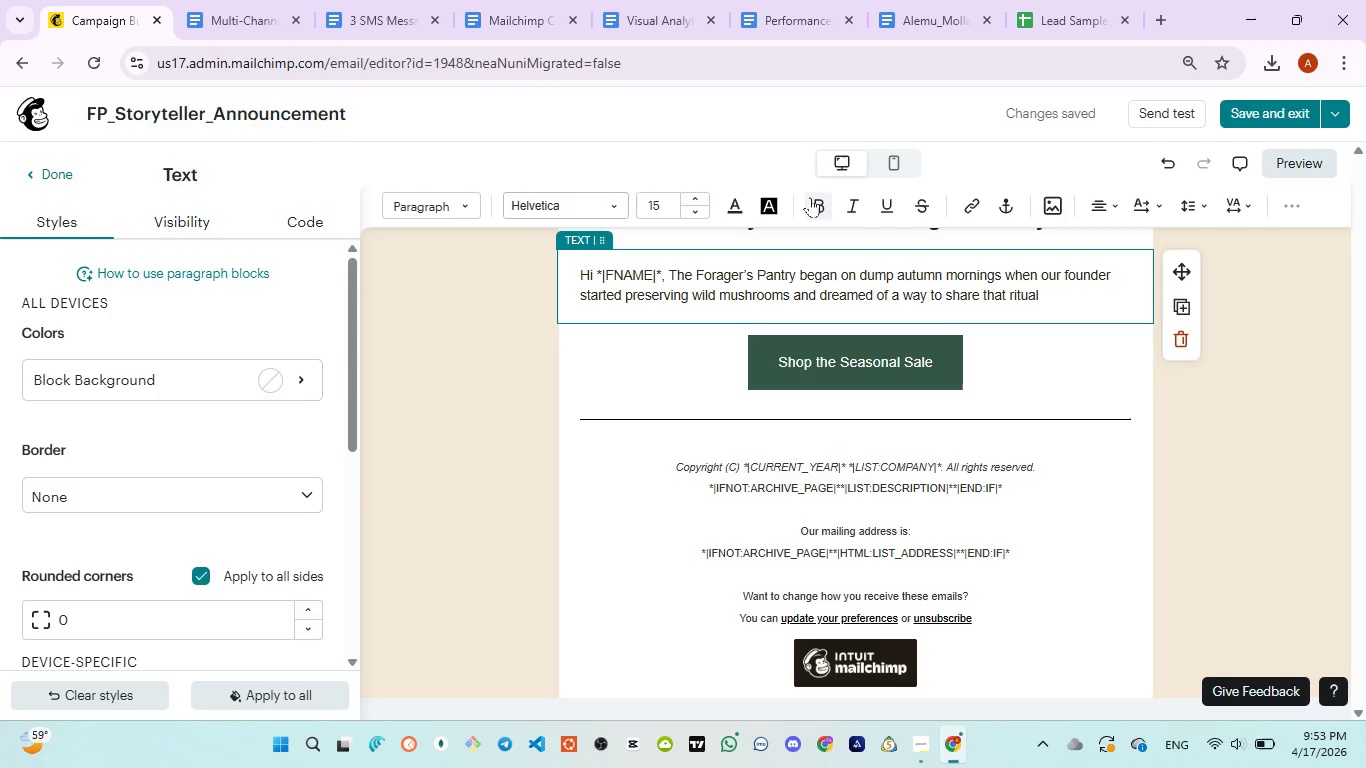 
type(with home cooks )
 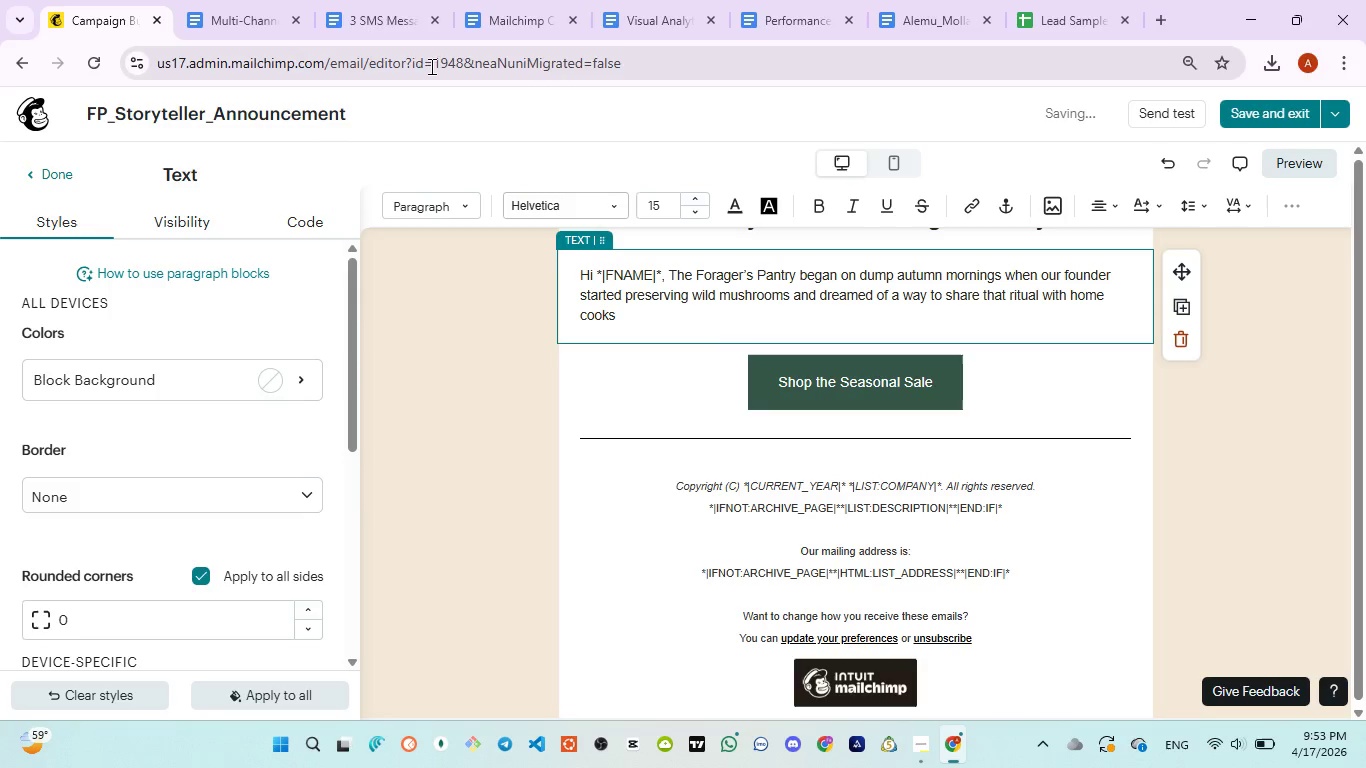 
left_click([367, 9])
 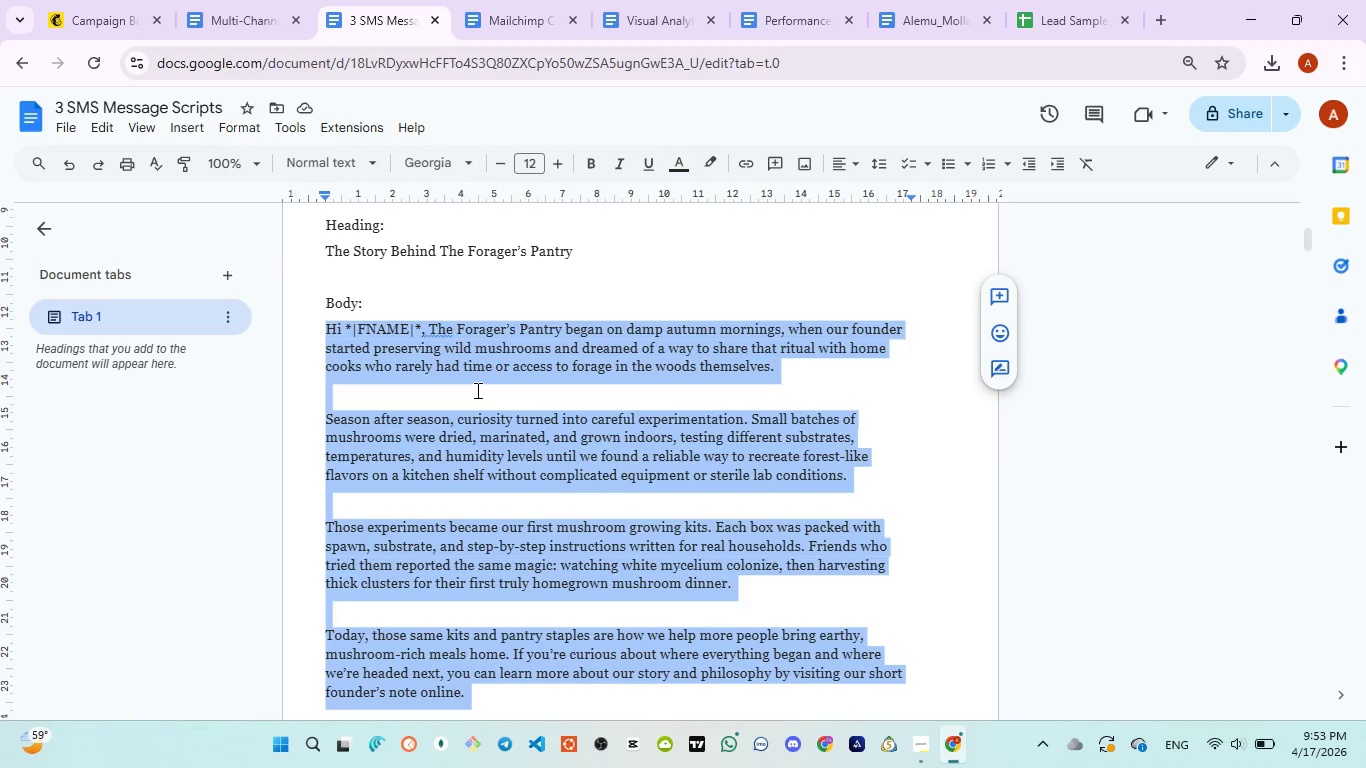 
left_click([556, 377])
 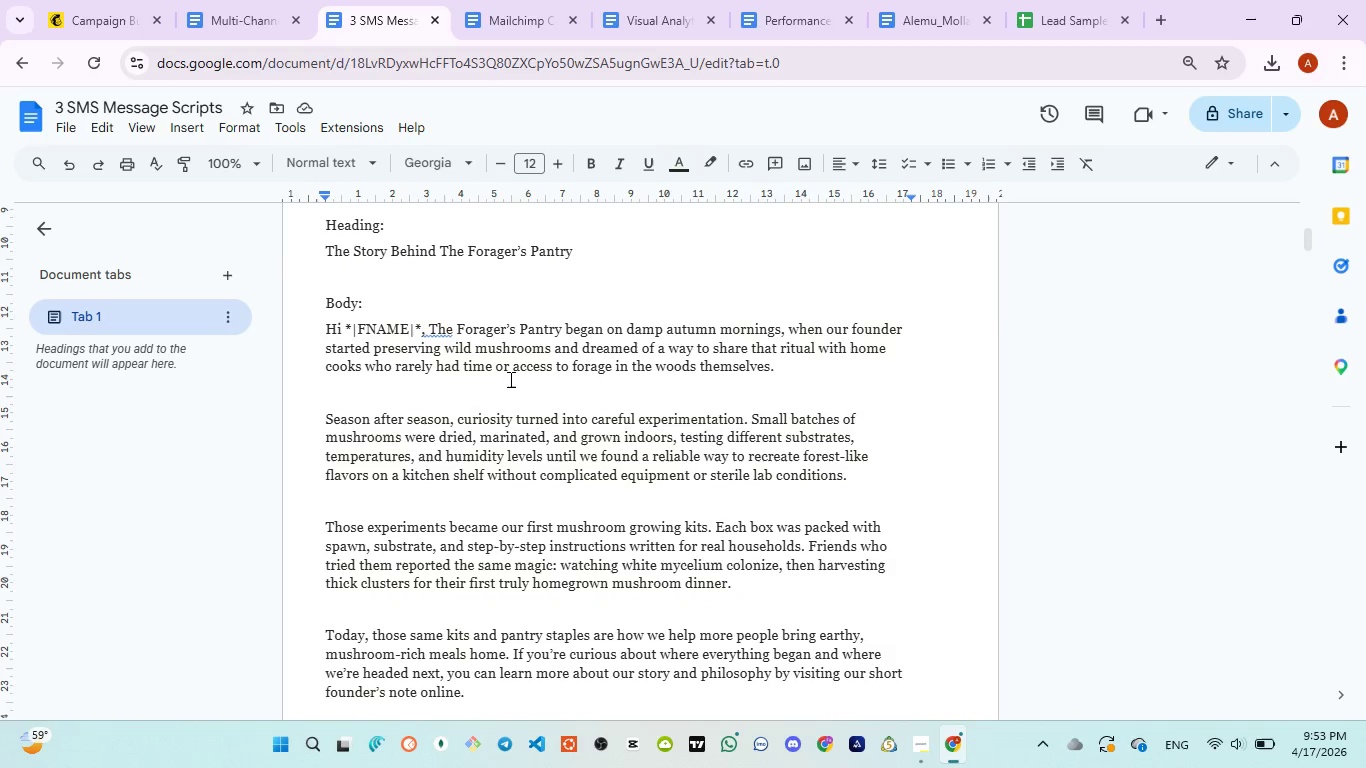 
left_click([88, 15])
 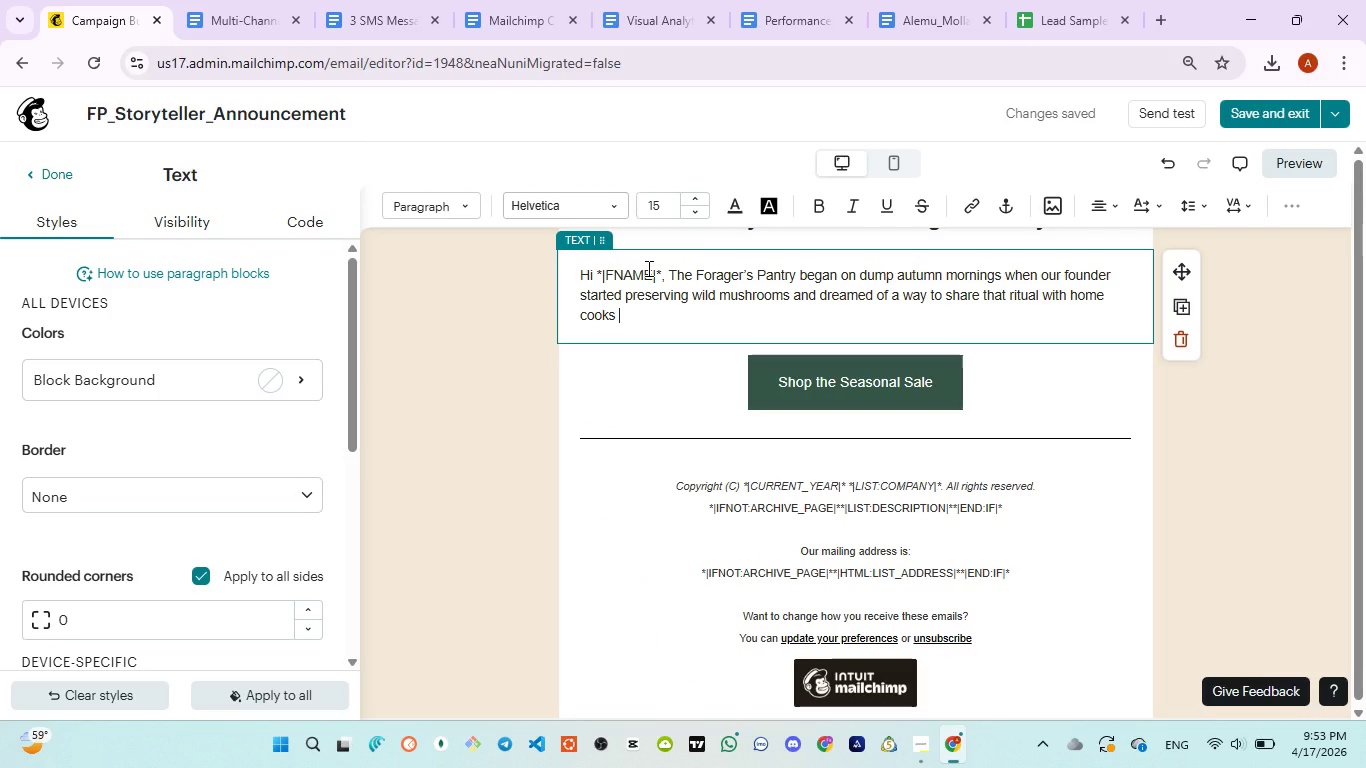 
type(who )
 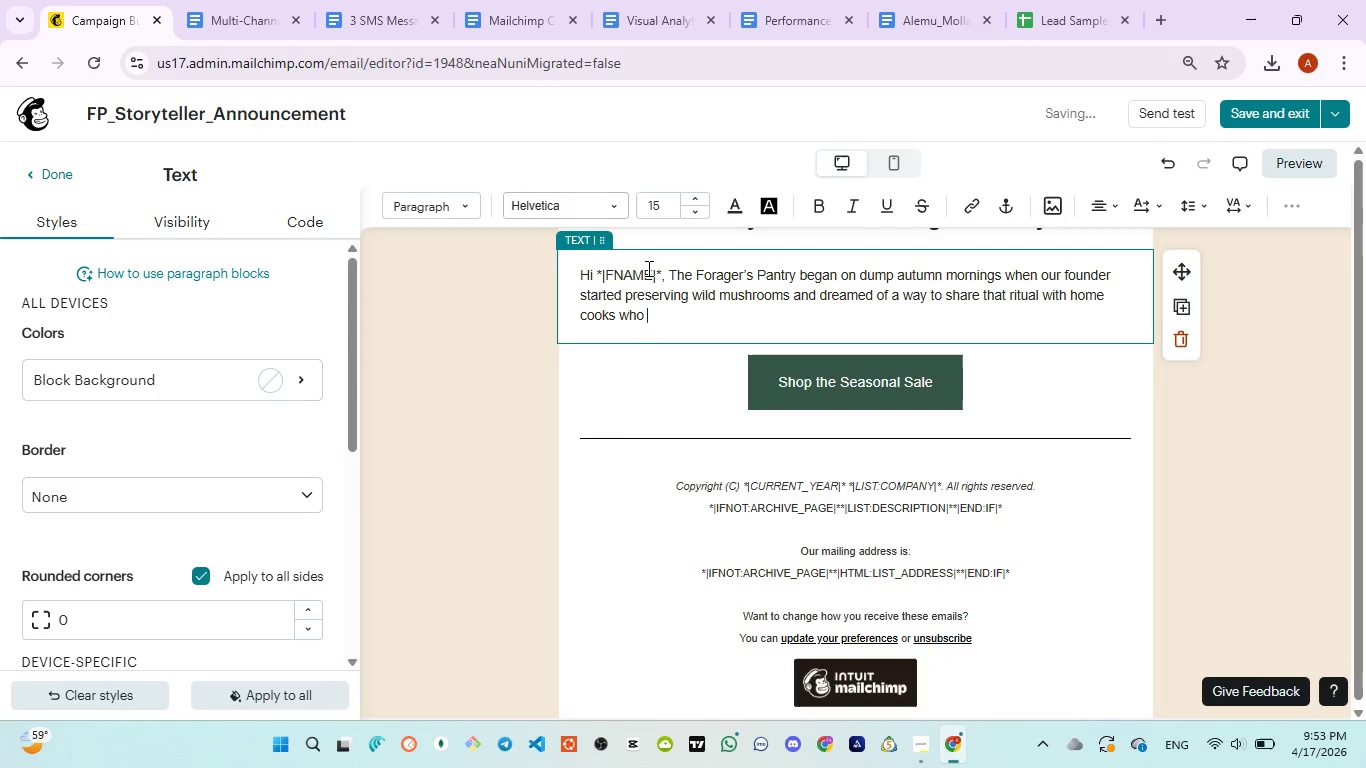 
type(rarely had time )
 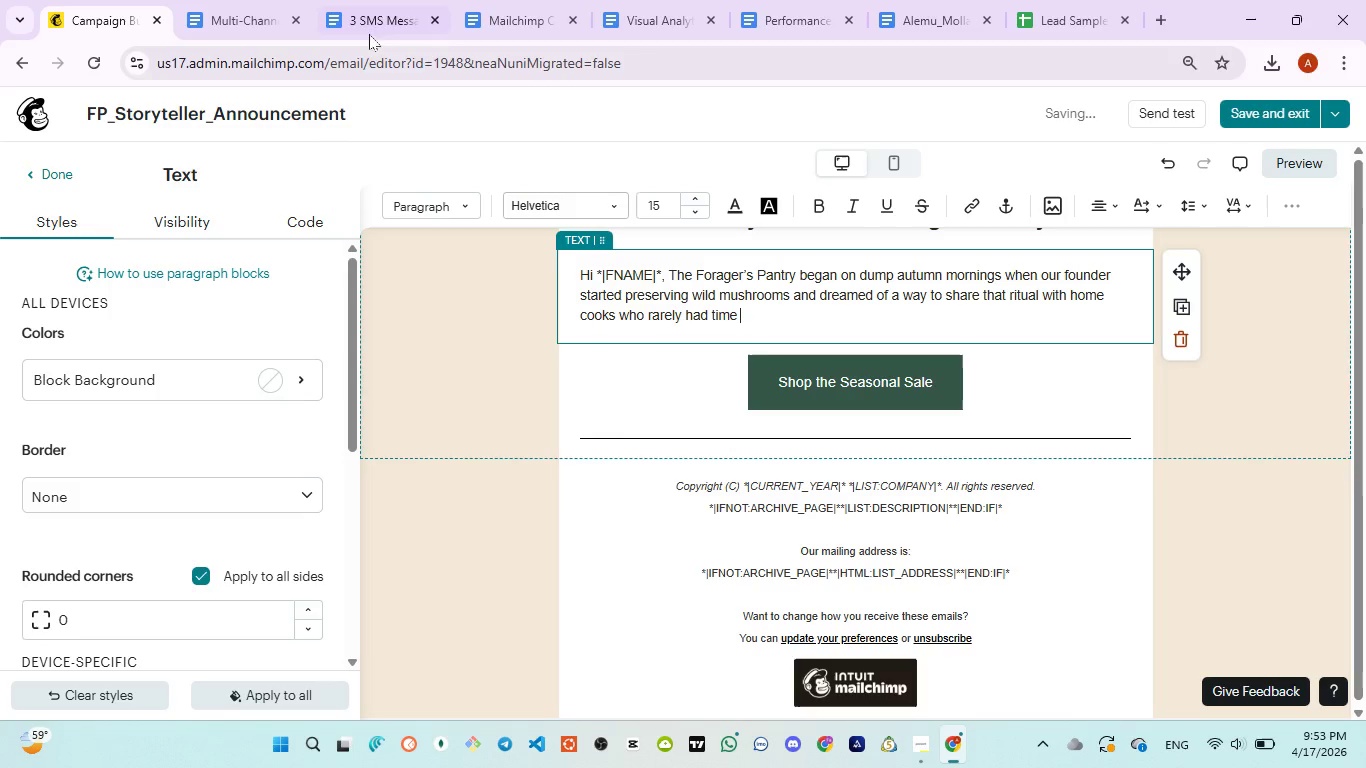 
left_click([366, 25])
 